 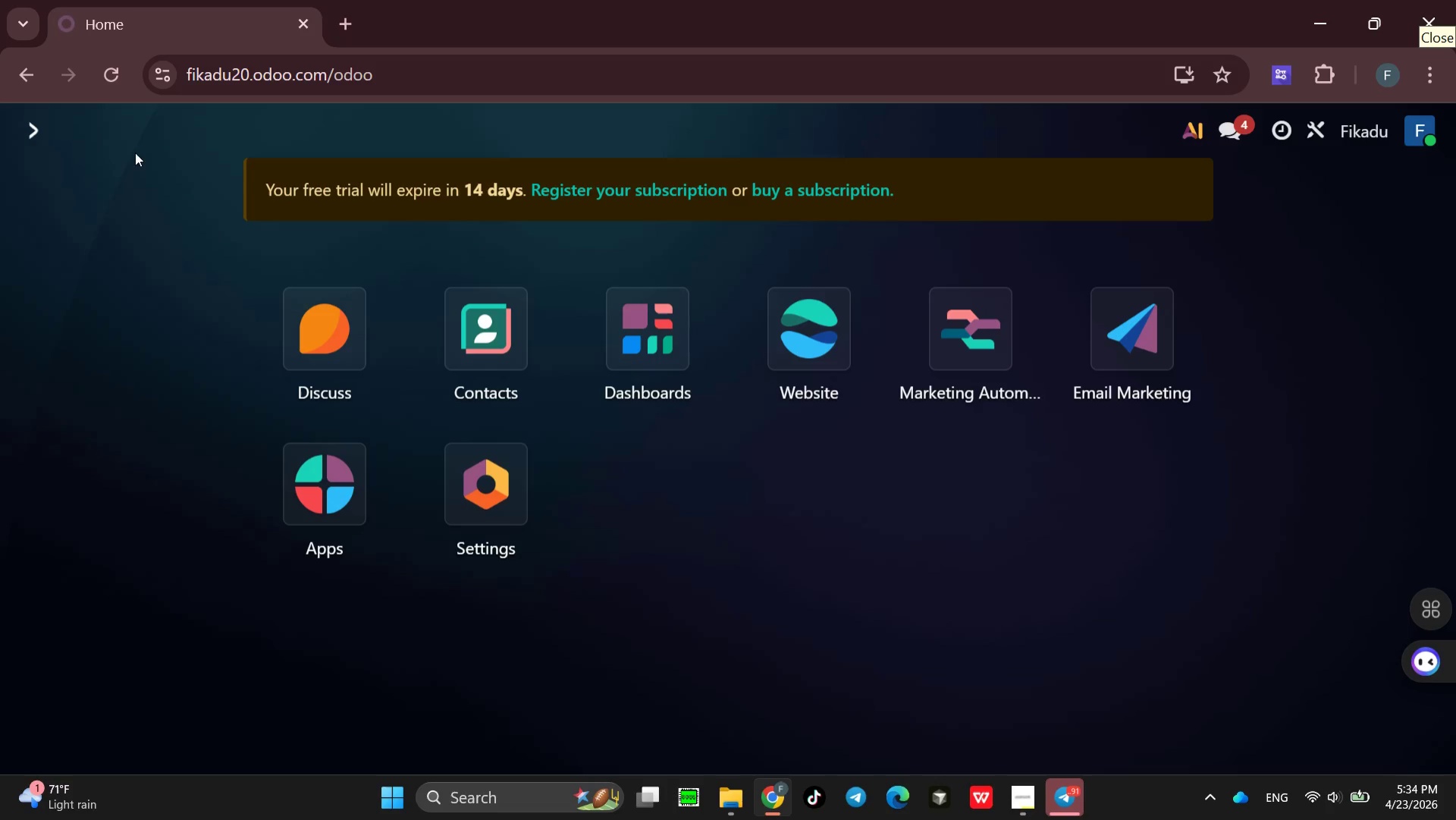 
left_click([817, 347])
 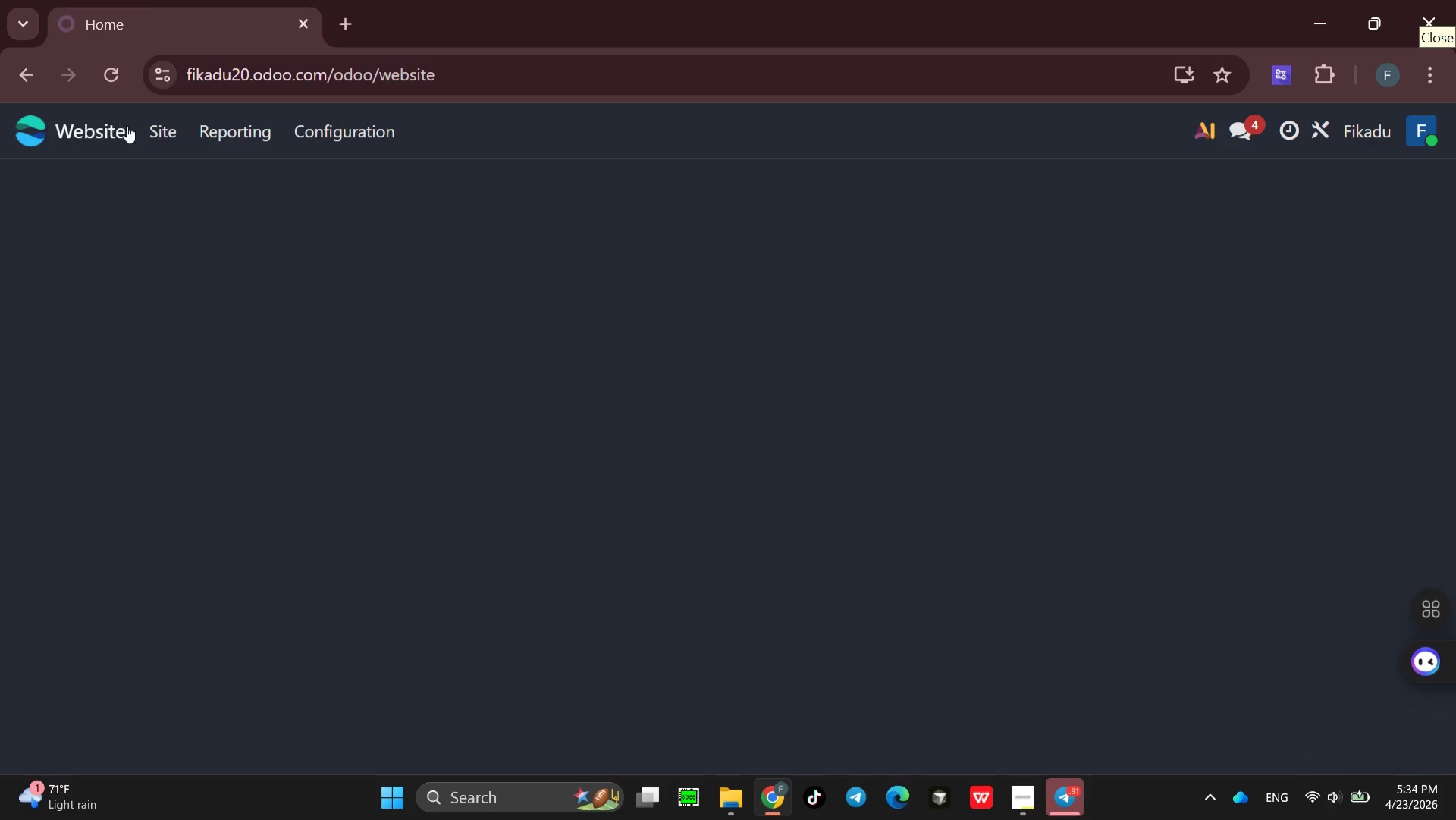 
left_click([152, 131])
 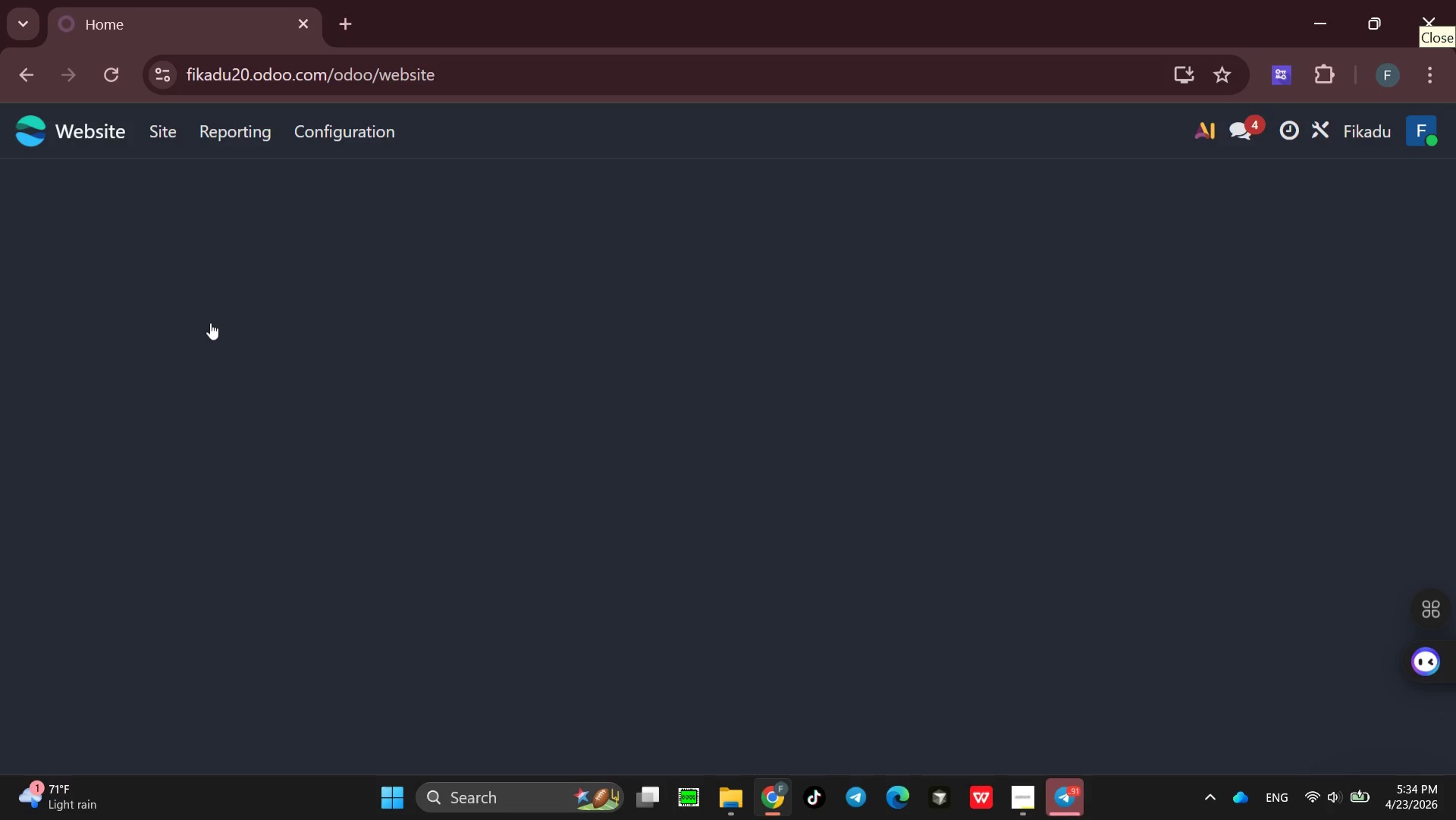 
left_click([213, 311])
 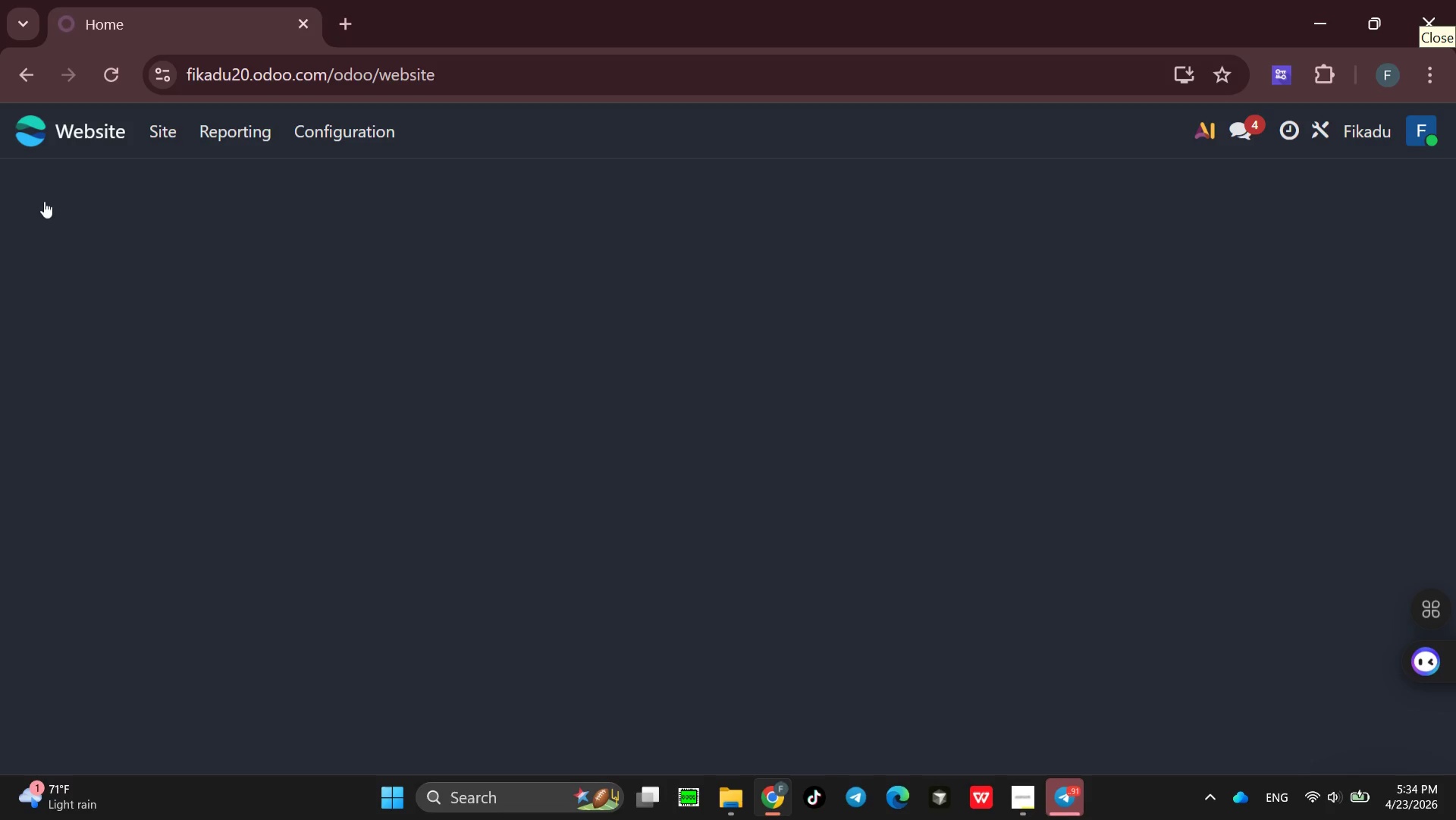 
left_click([50, 188])
 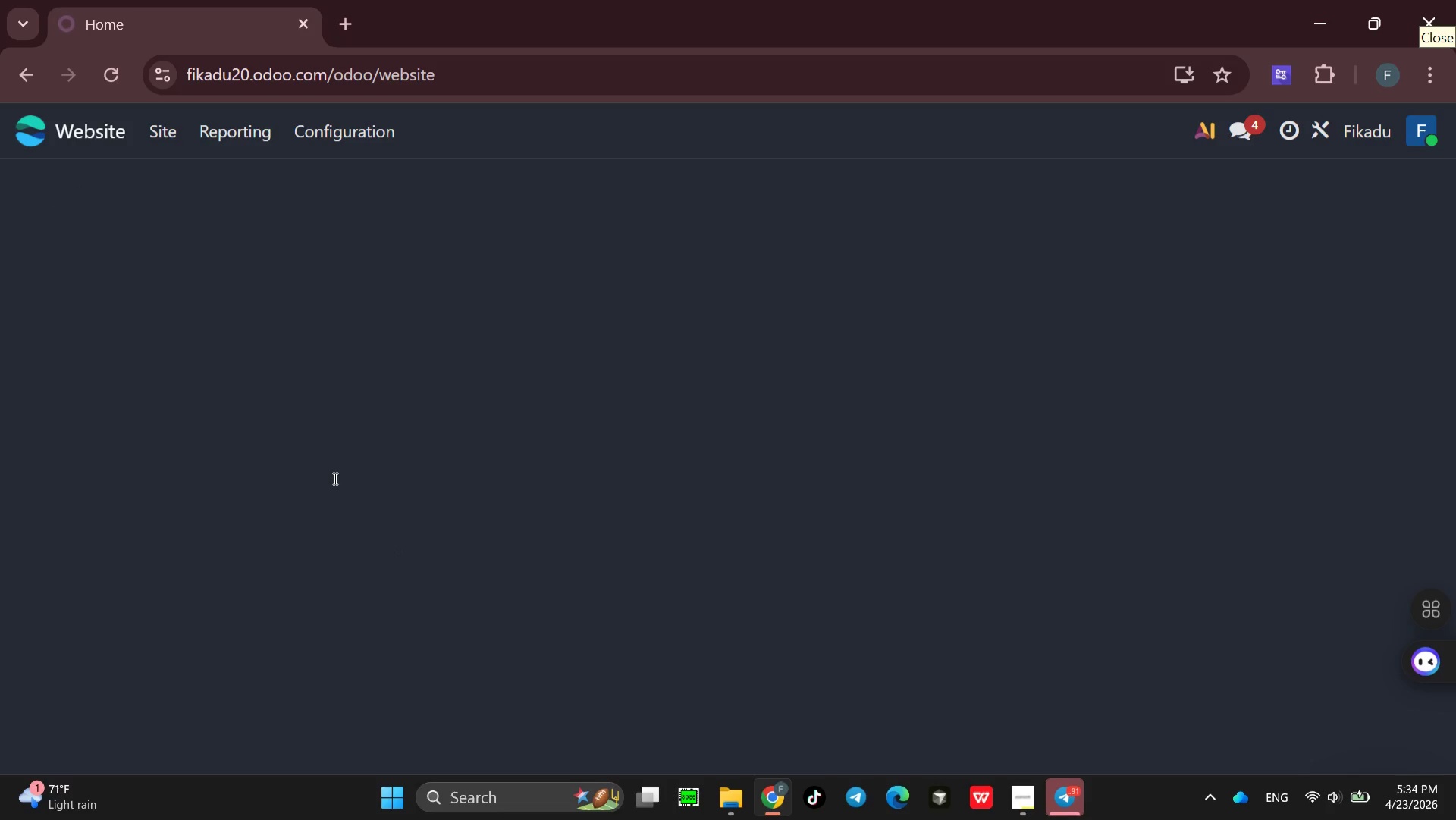 
left_click([337, 477])
 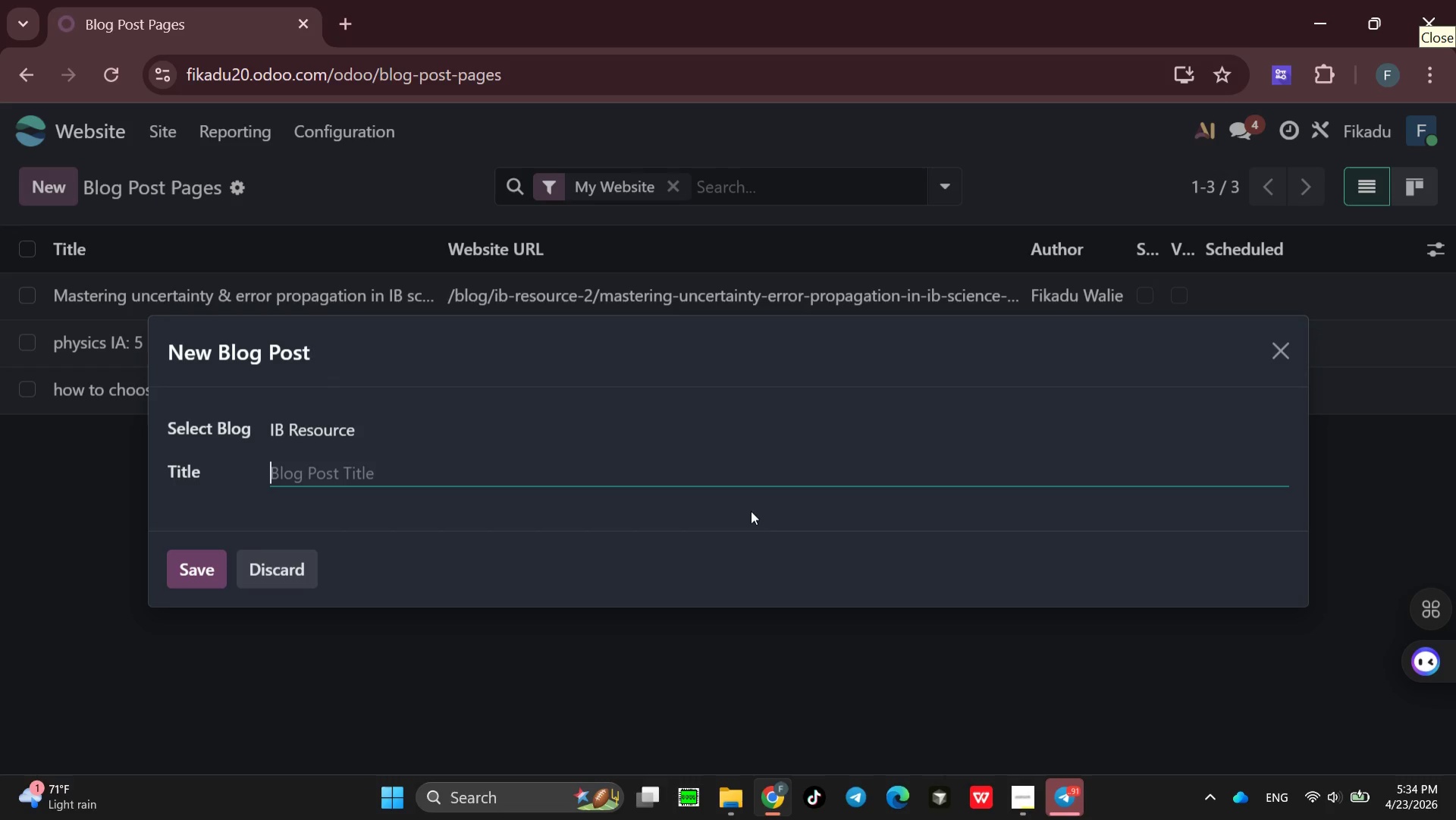 
wait(11.36)
 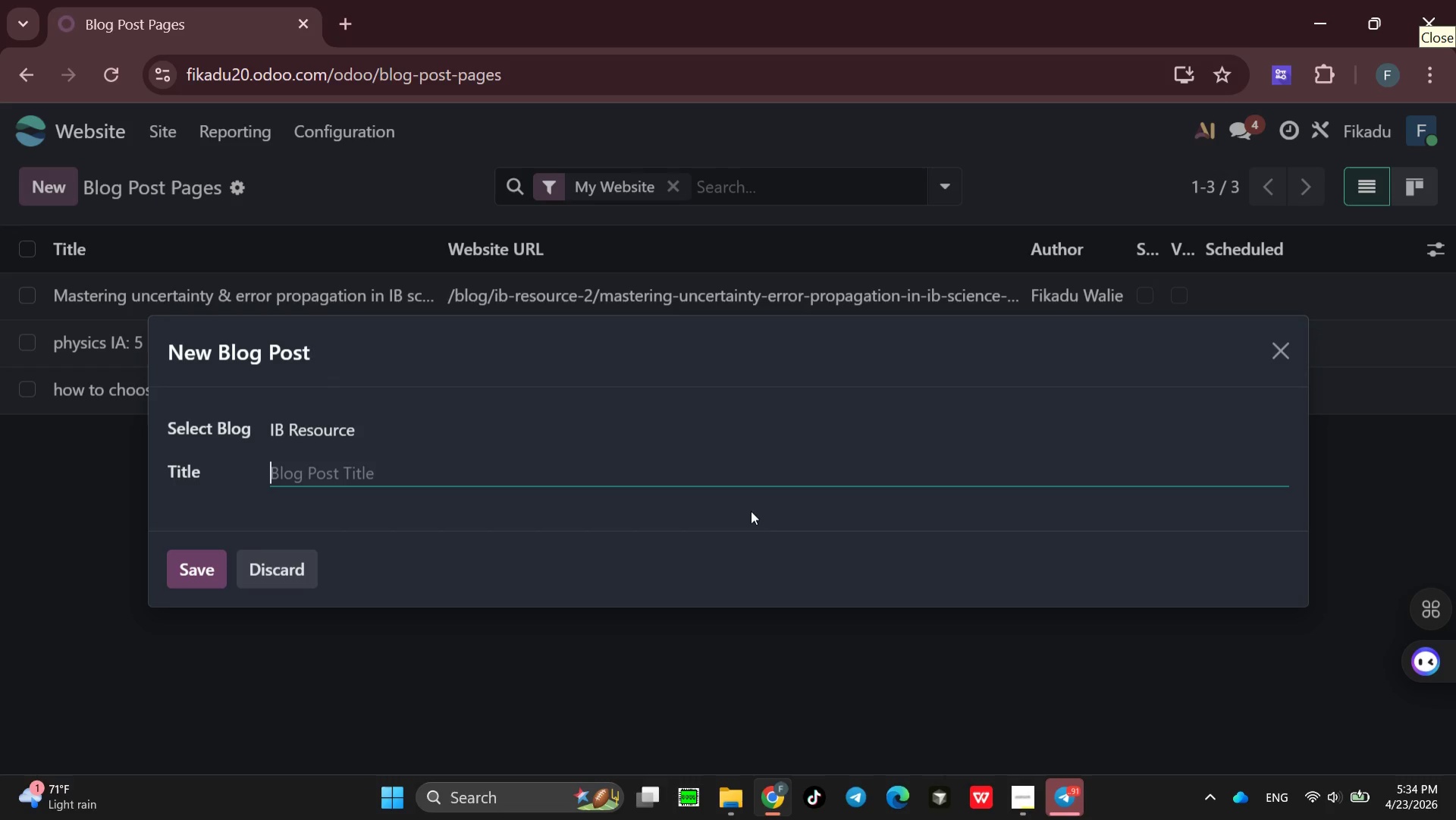 
type(structuring your IB IA ec)
key(Backspace)
type(va)
 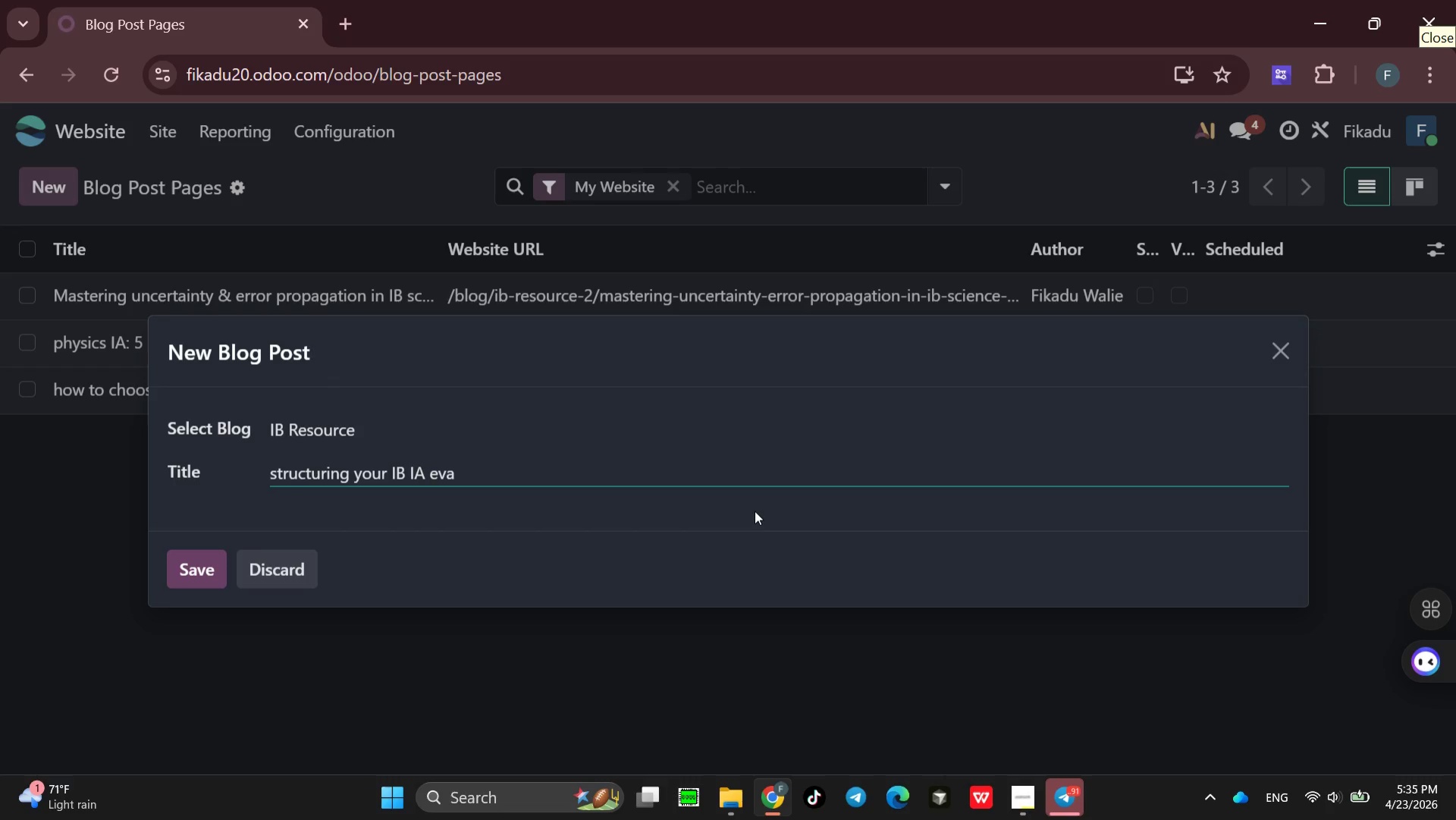 
type(lution )
 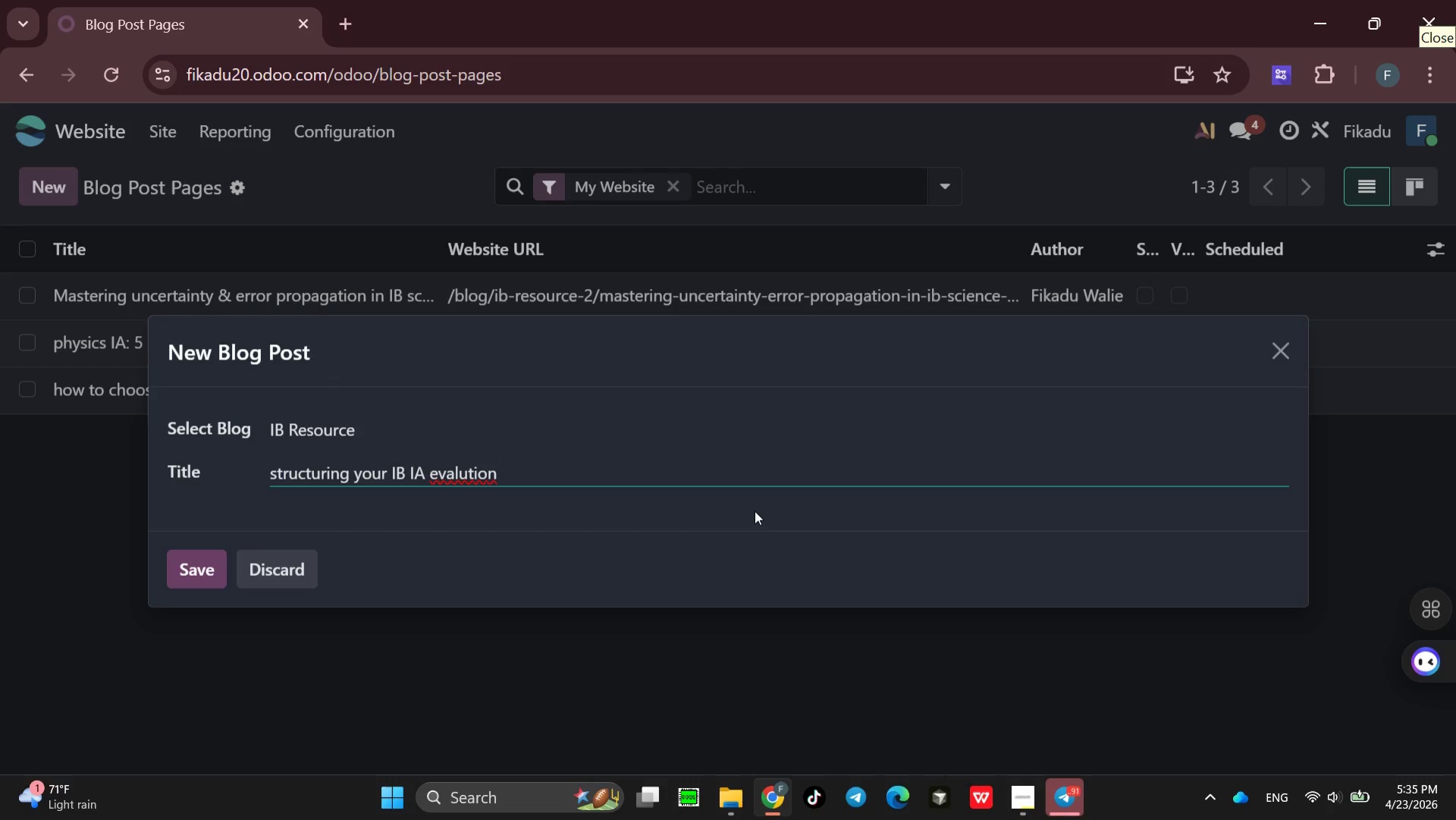 
wait(7.73)
 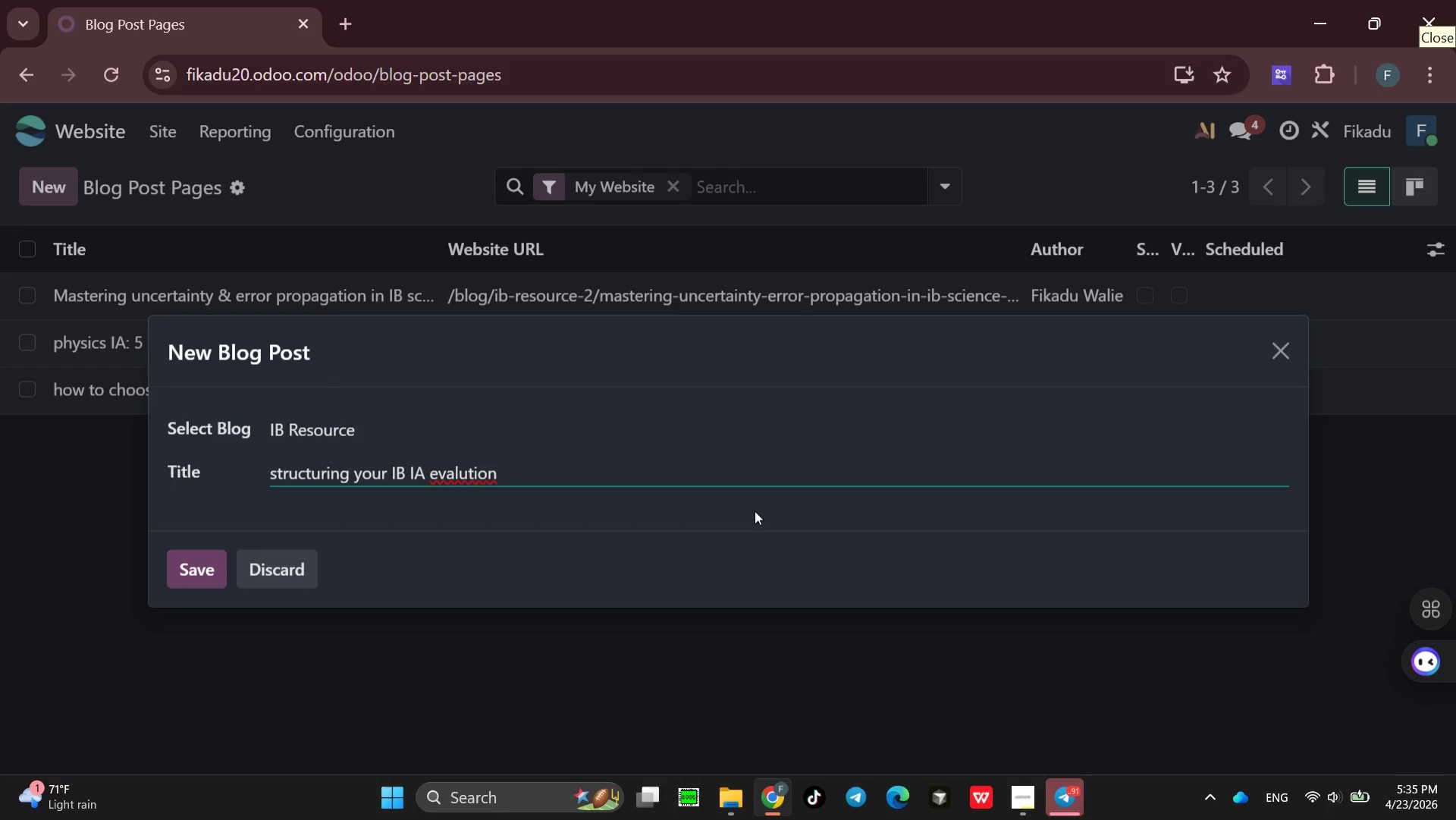 
key(Backspace)
 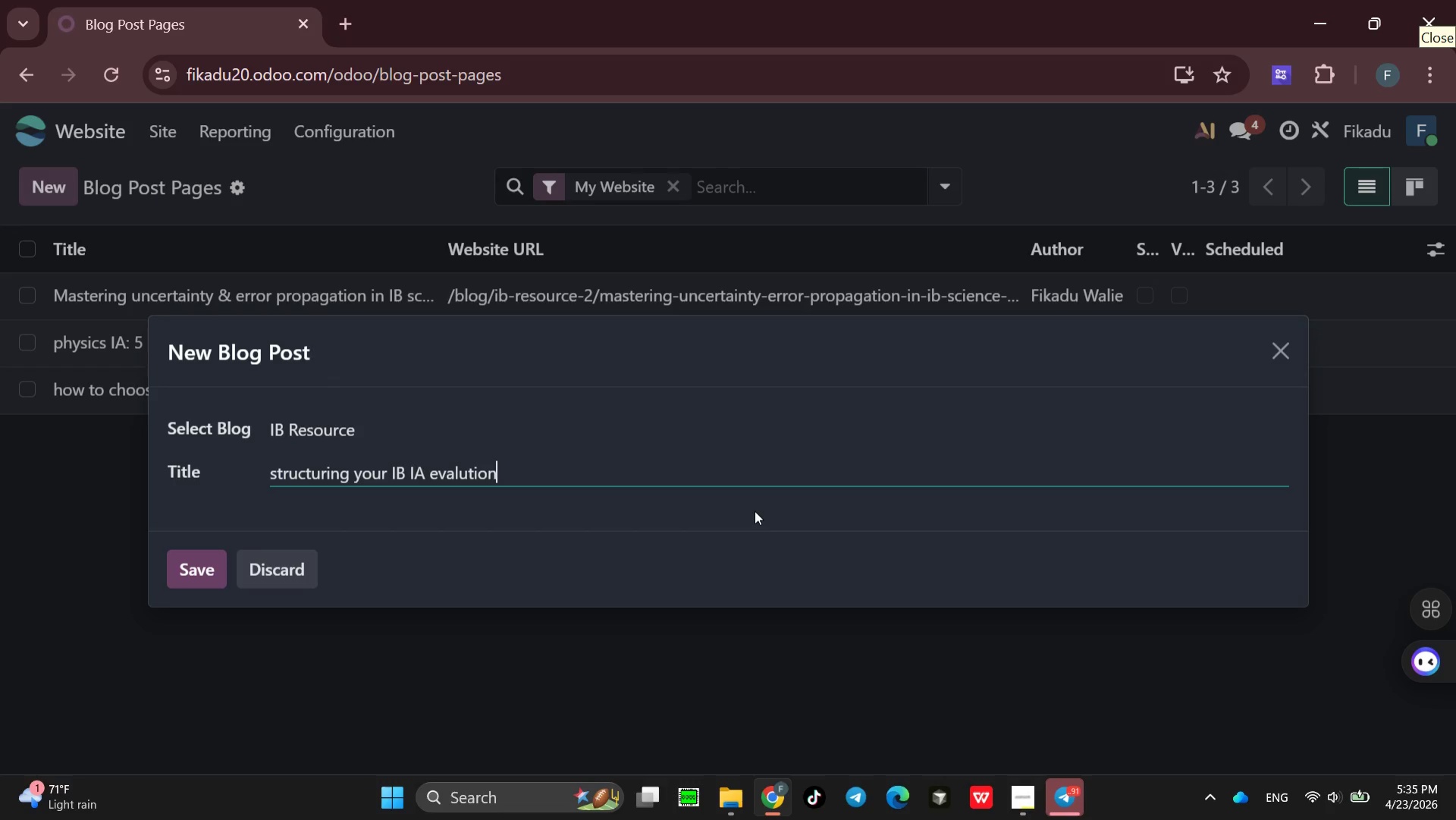 
key(Backspace)
 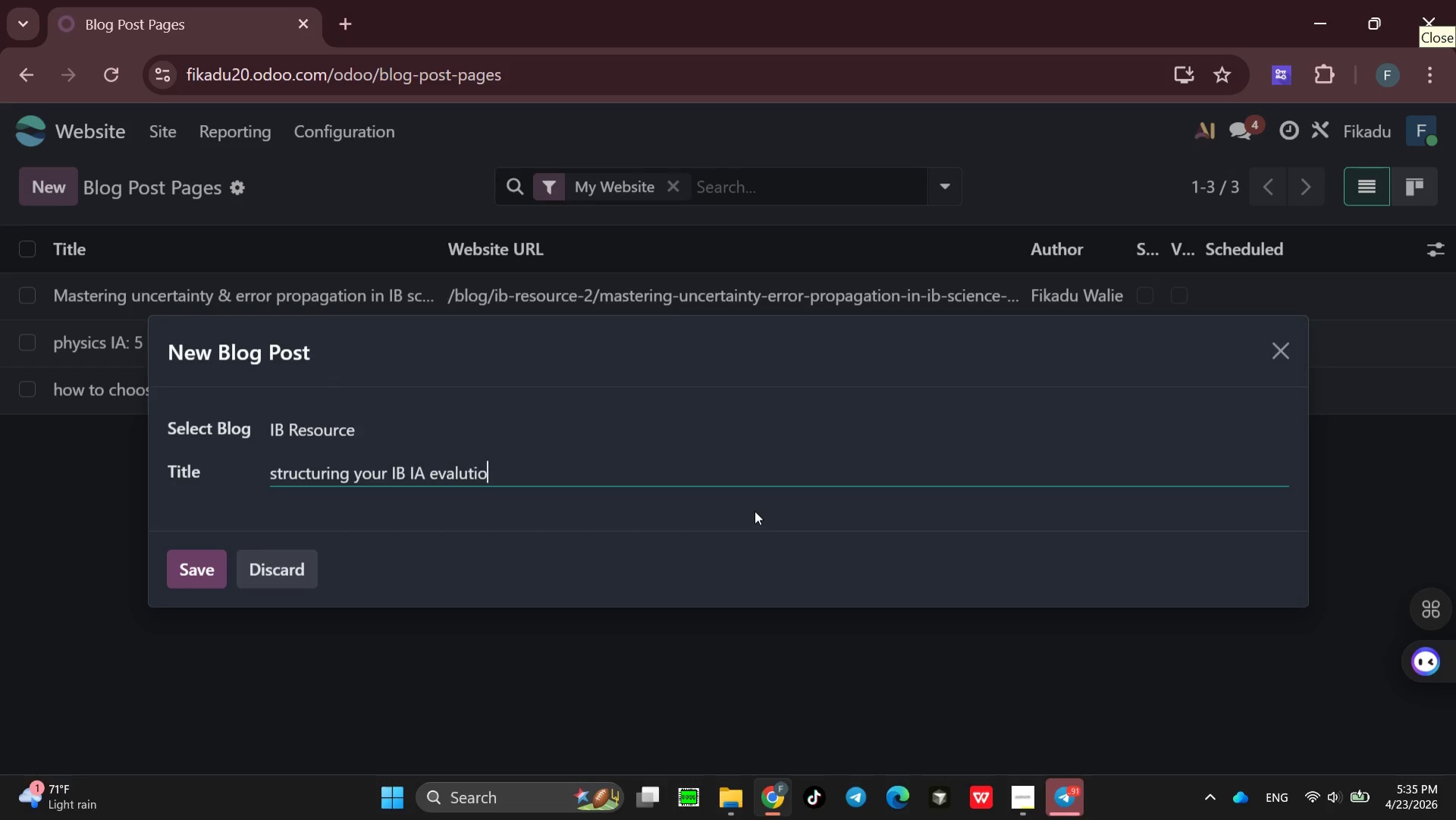 
key(Backspace)
 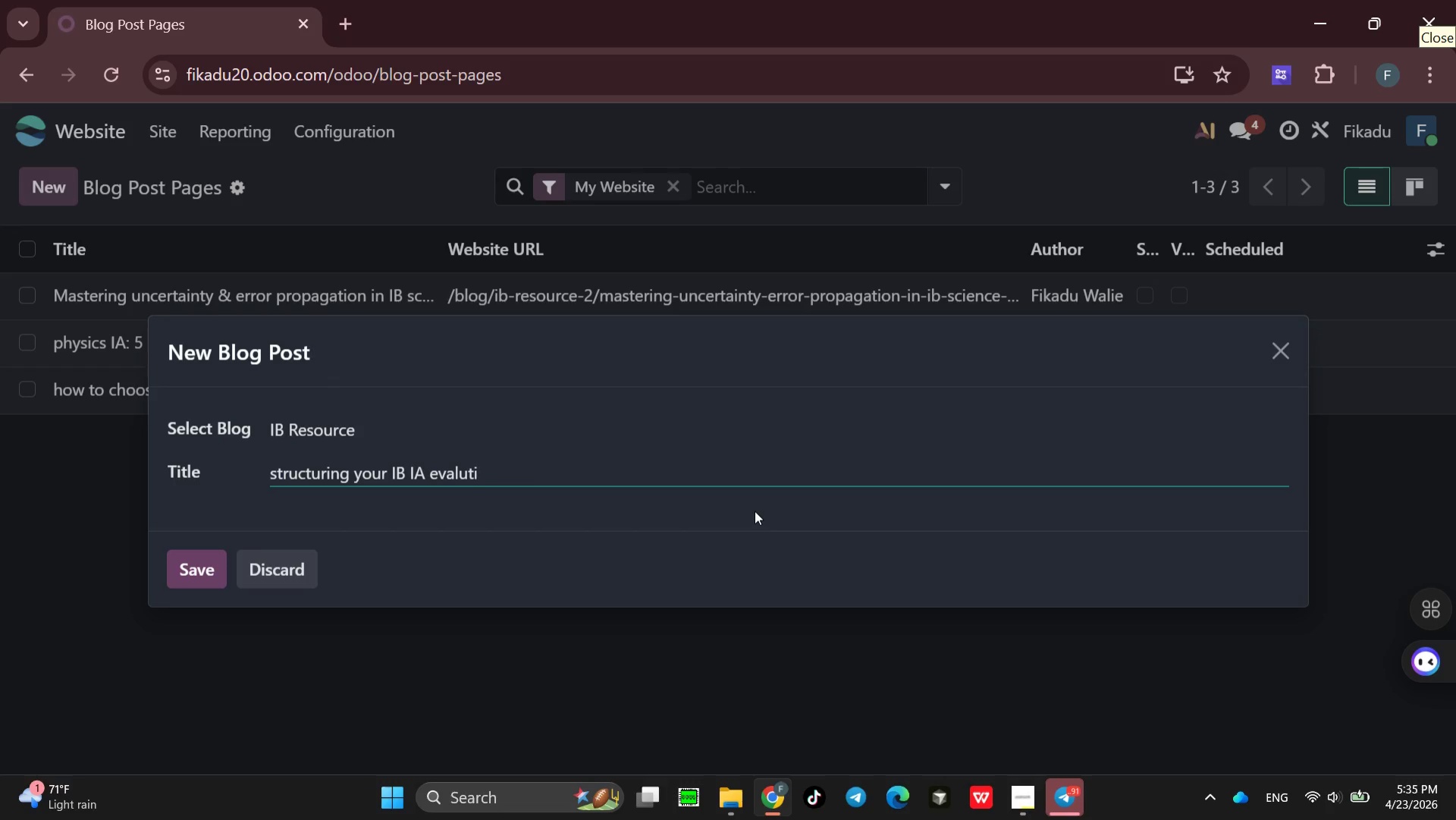 
key(Backspace)
 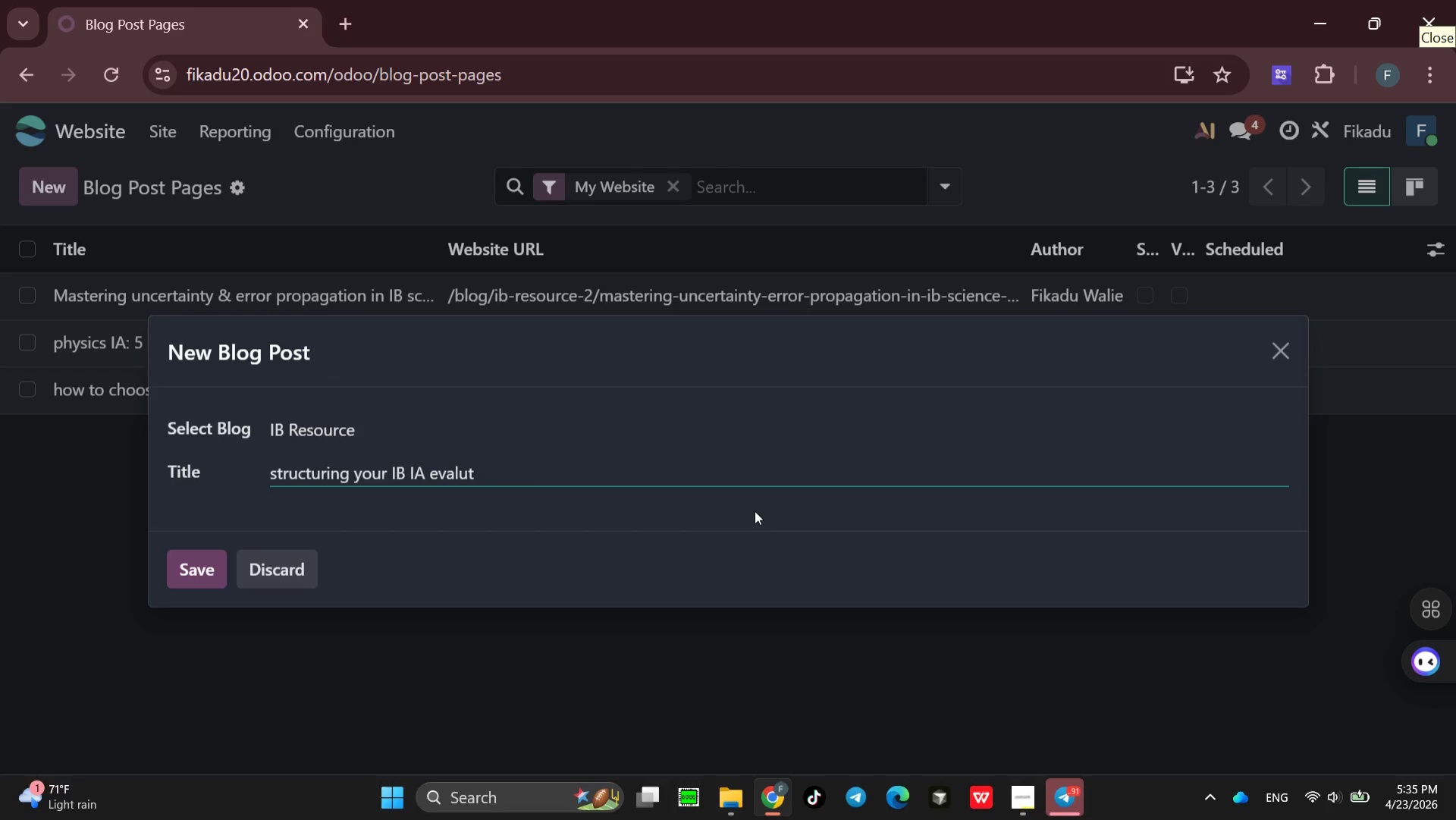 
key(Backspace)
 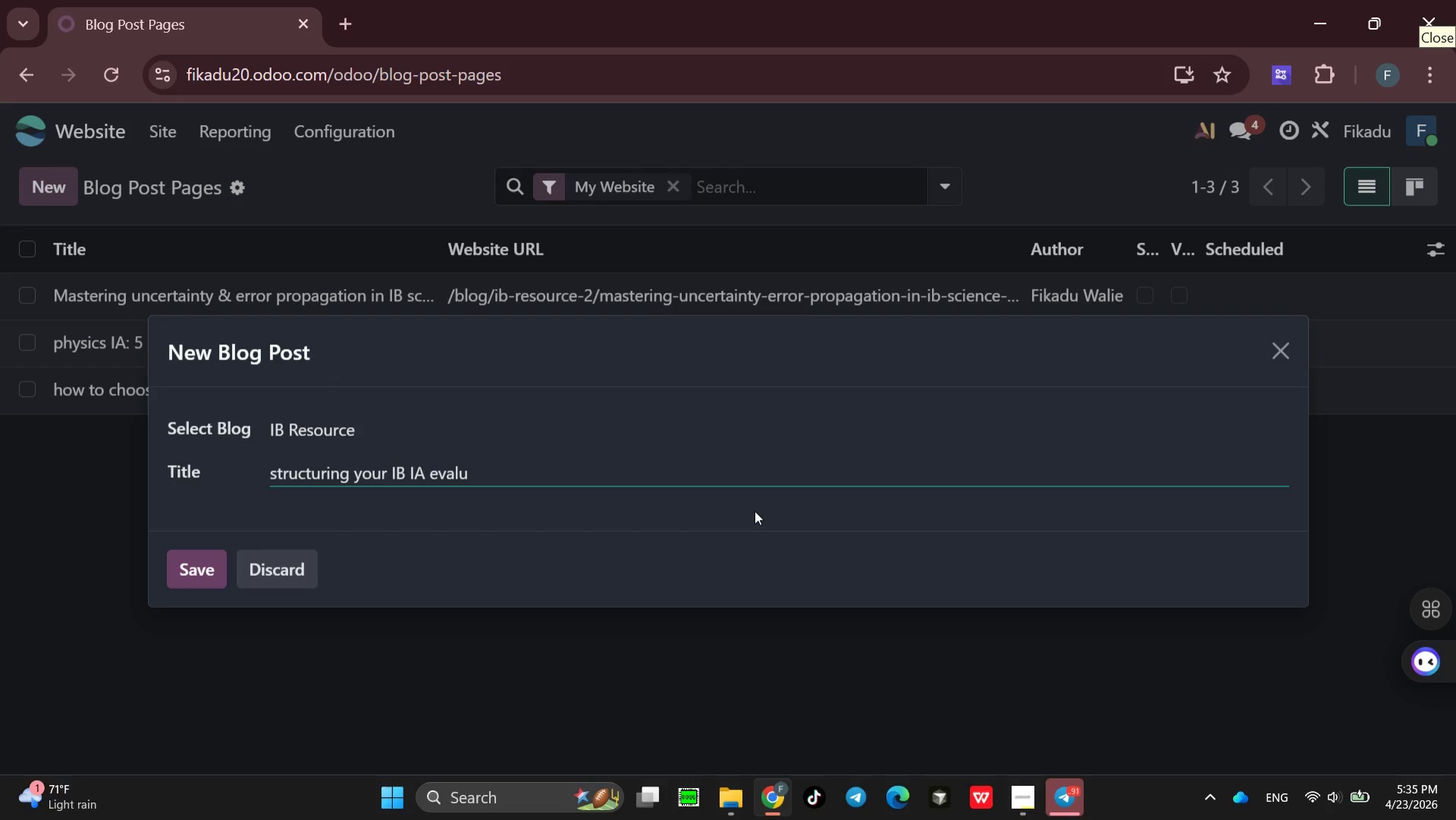 
key(Backspace)
 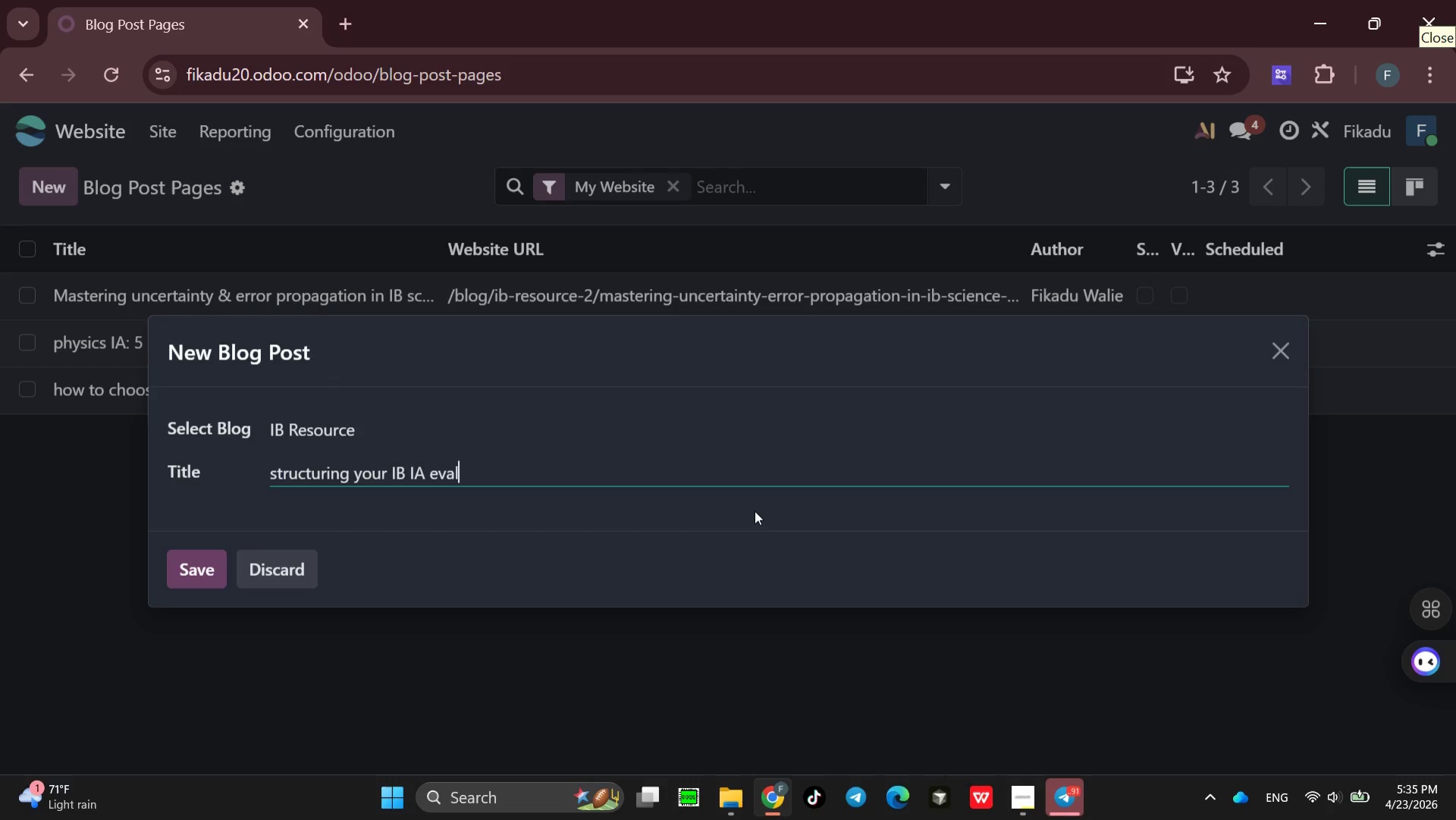 
type(uation section to gain the top )
 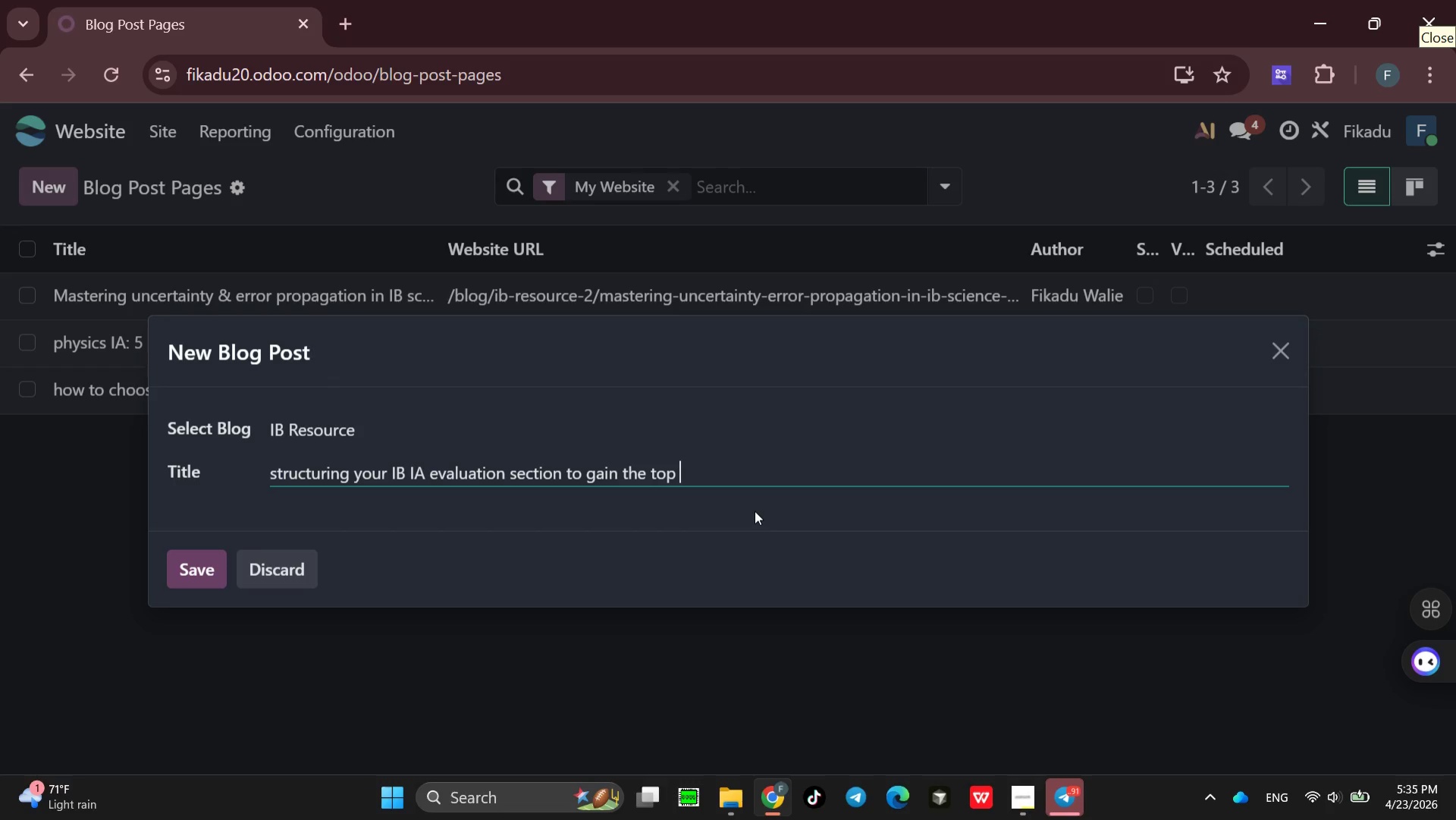 
type(marks)
 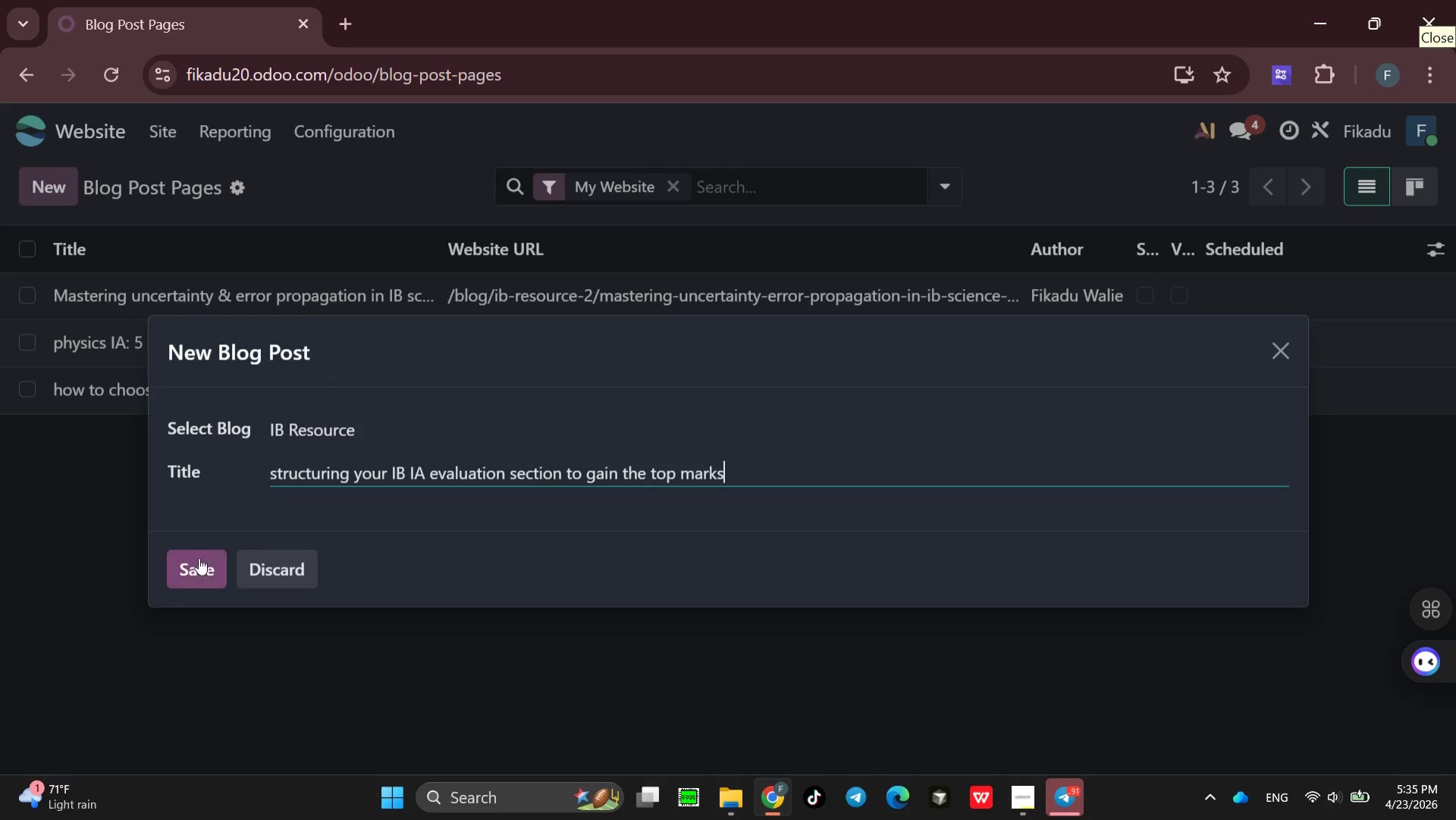 
key(Space)
 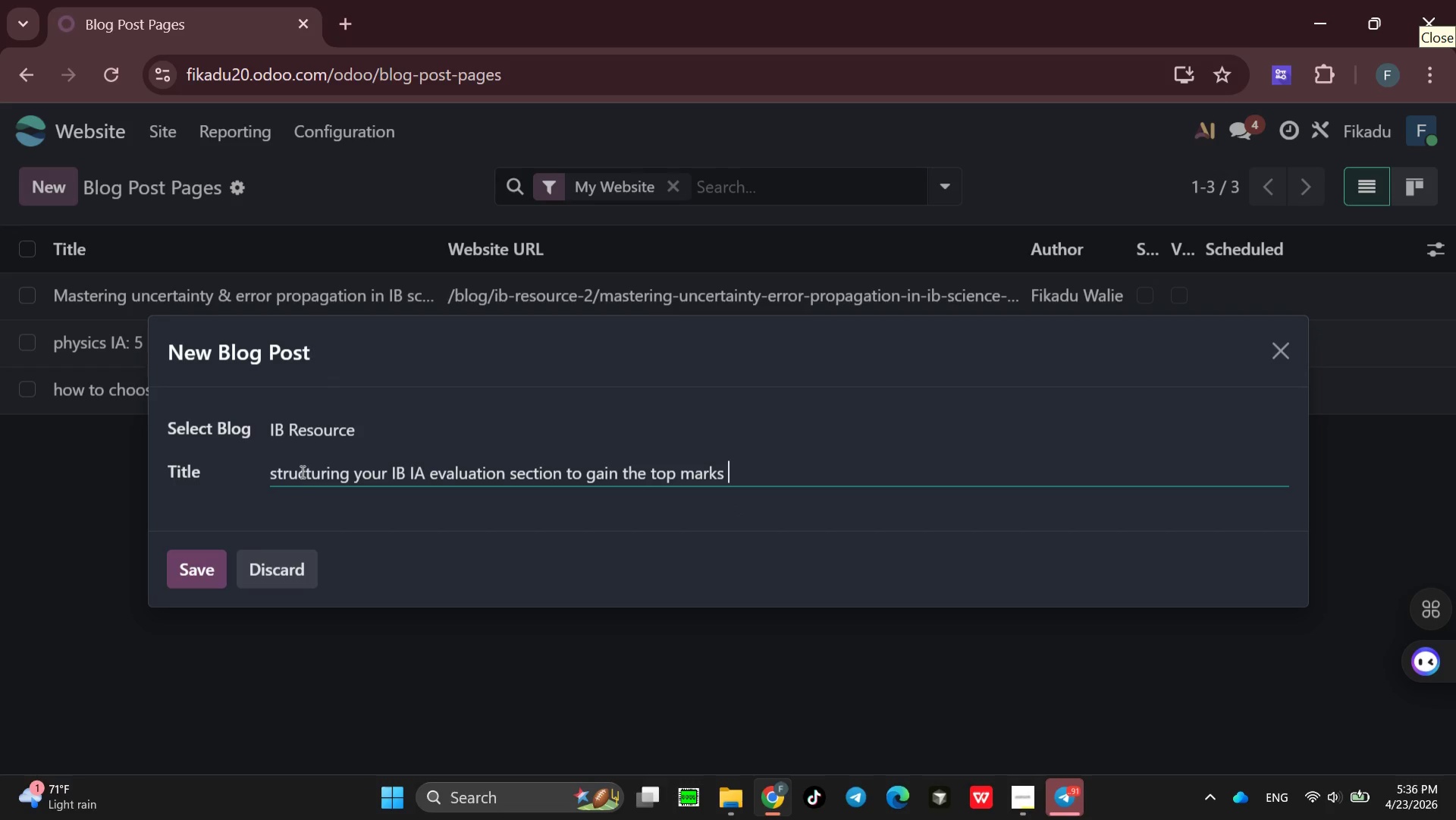 
left_click([279, 473])
 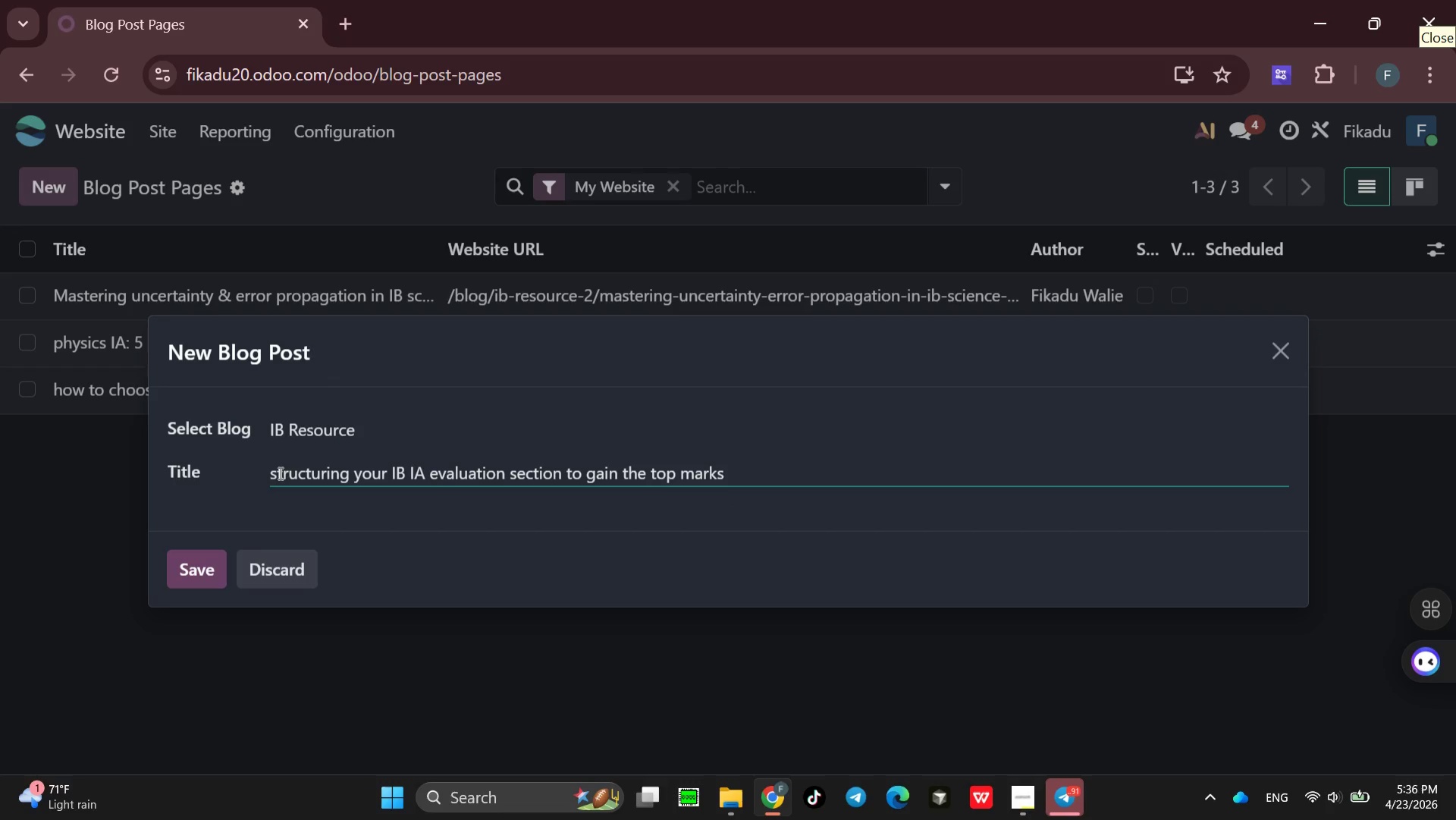 
key(Backspace)
 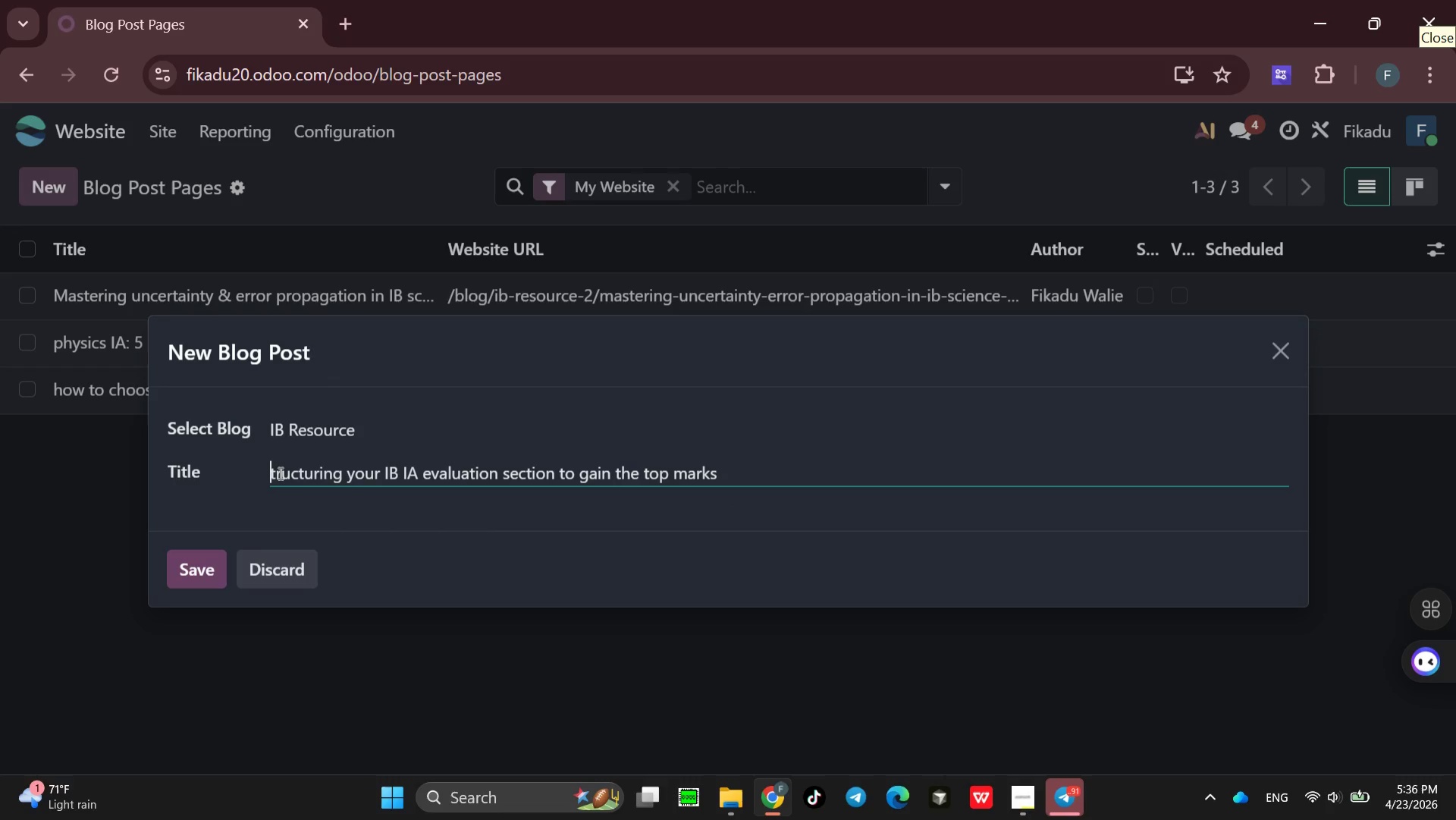 
key(Shift+S)
 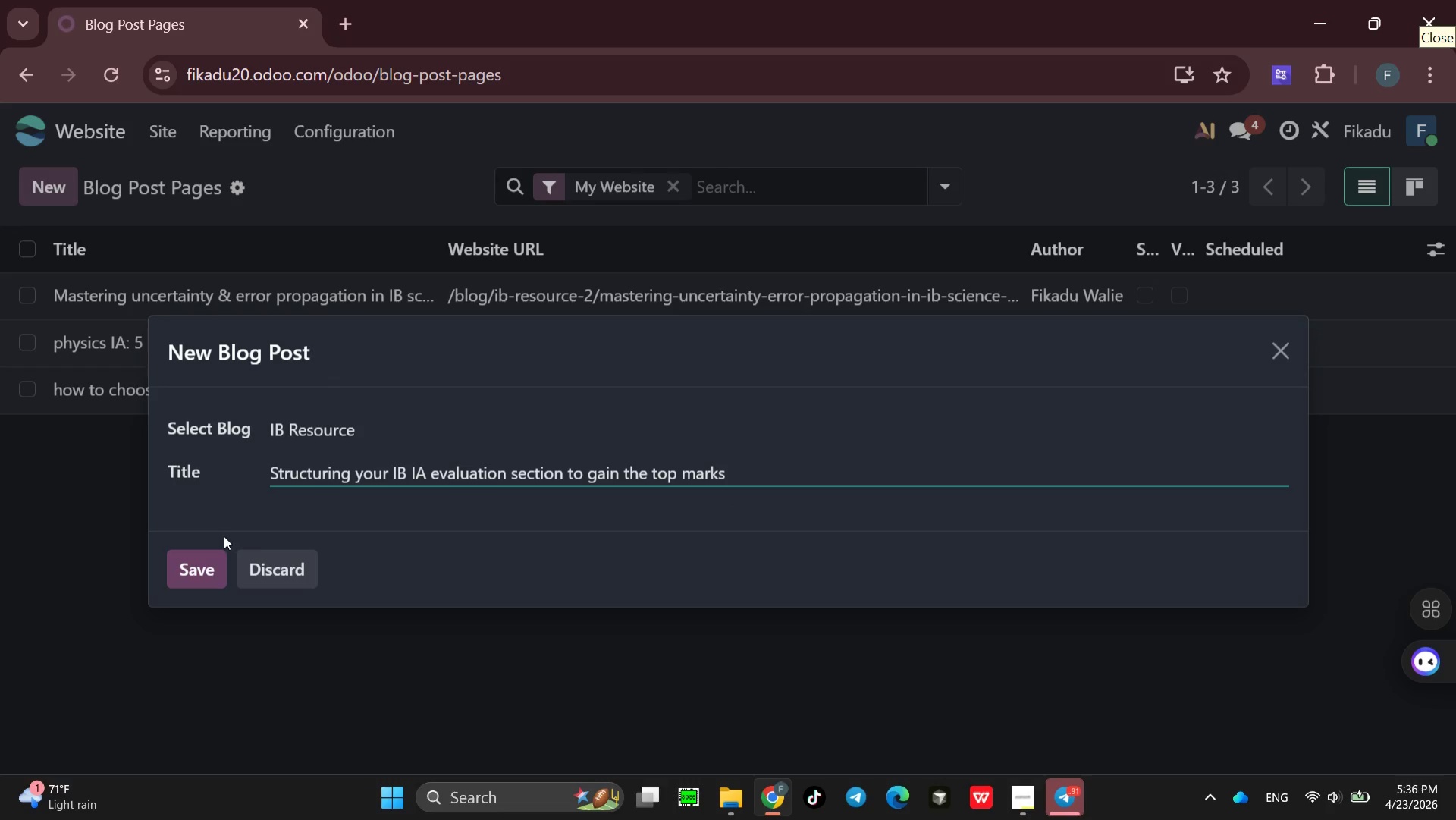 
left_click([209, 577])
 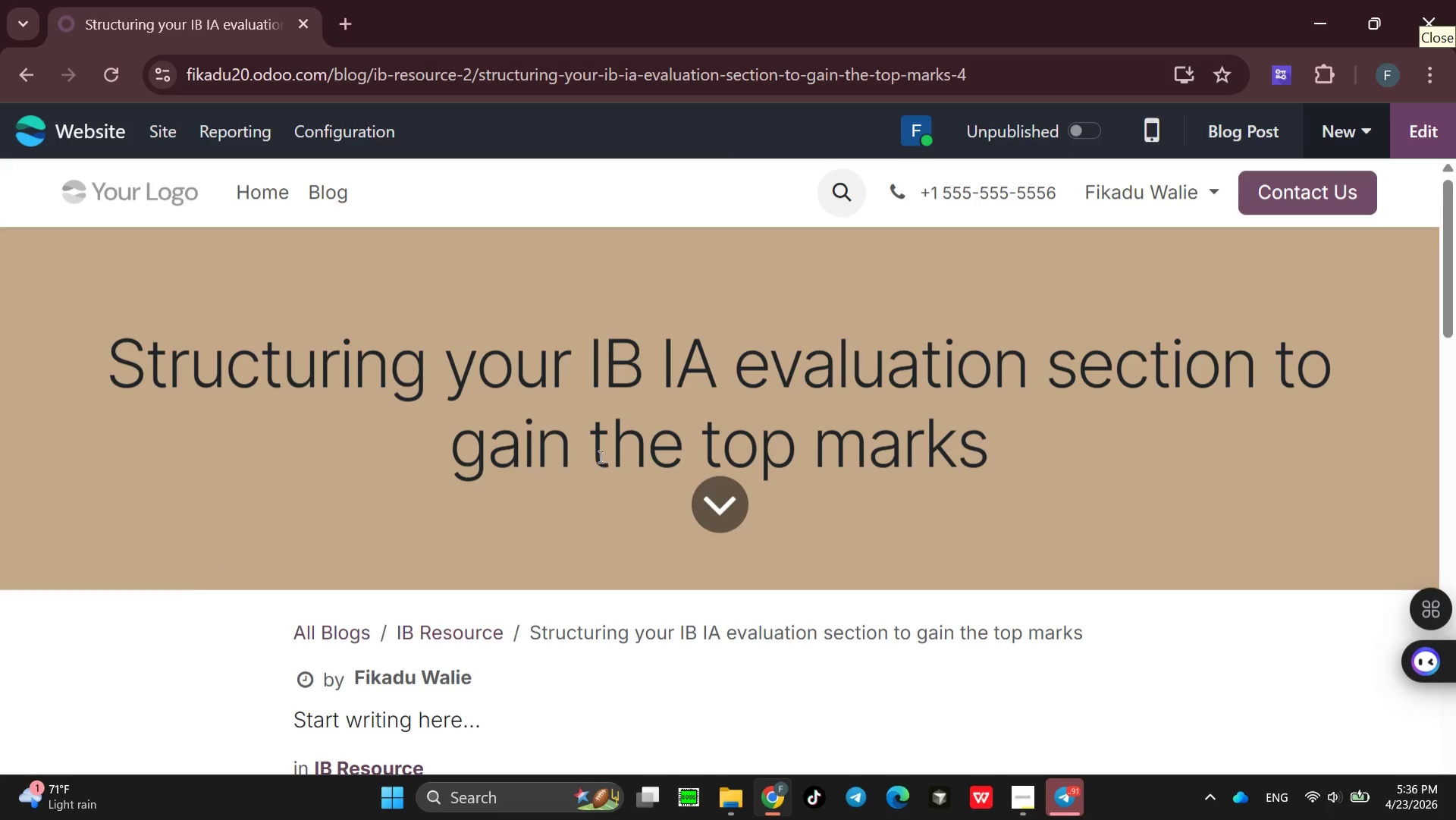 
wait(8.22)
 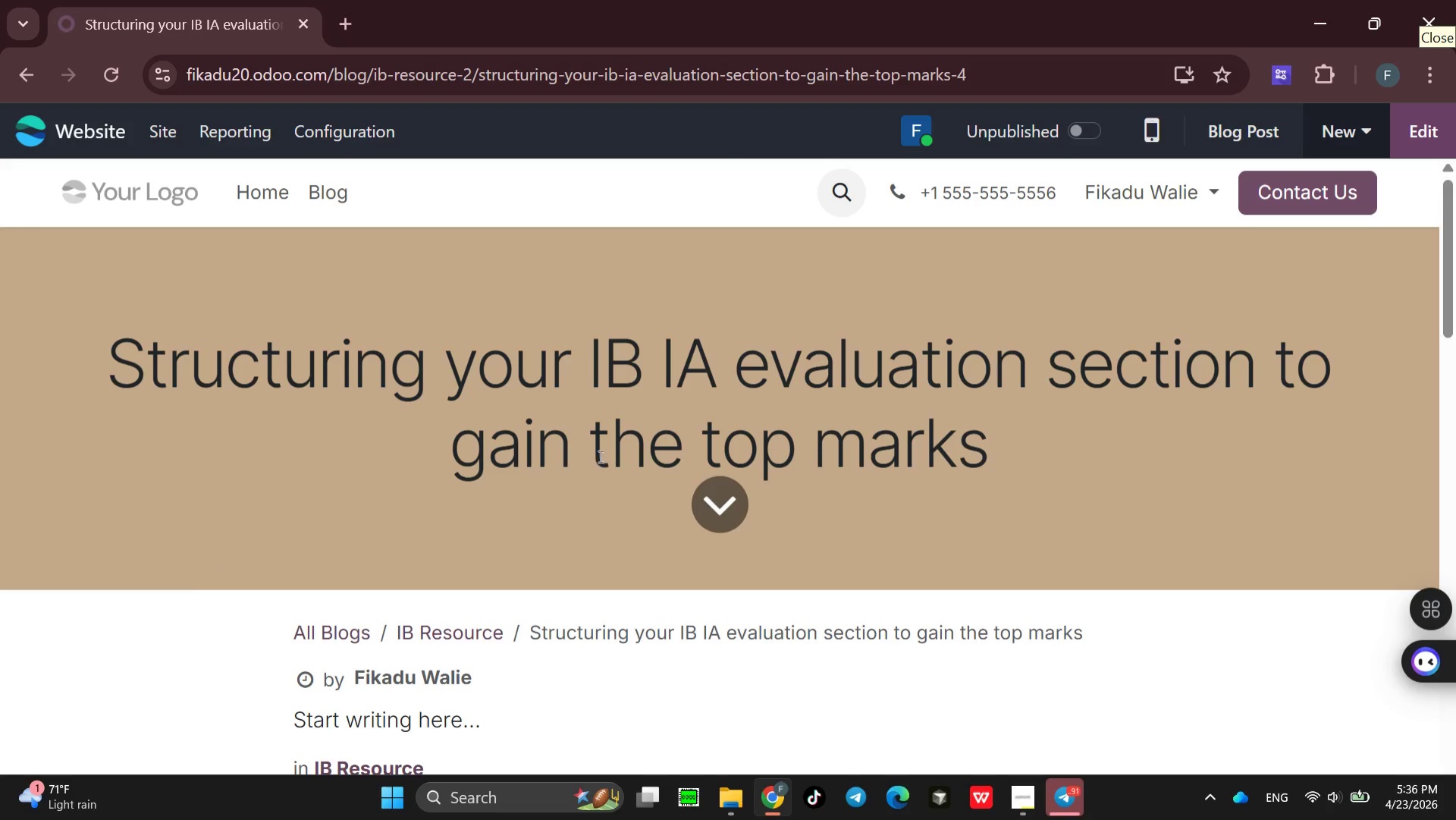 
left_click([1220, 132])
 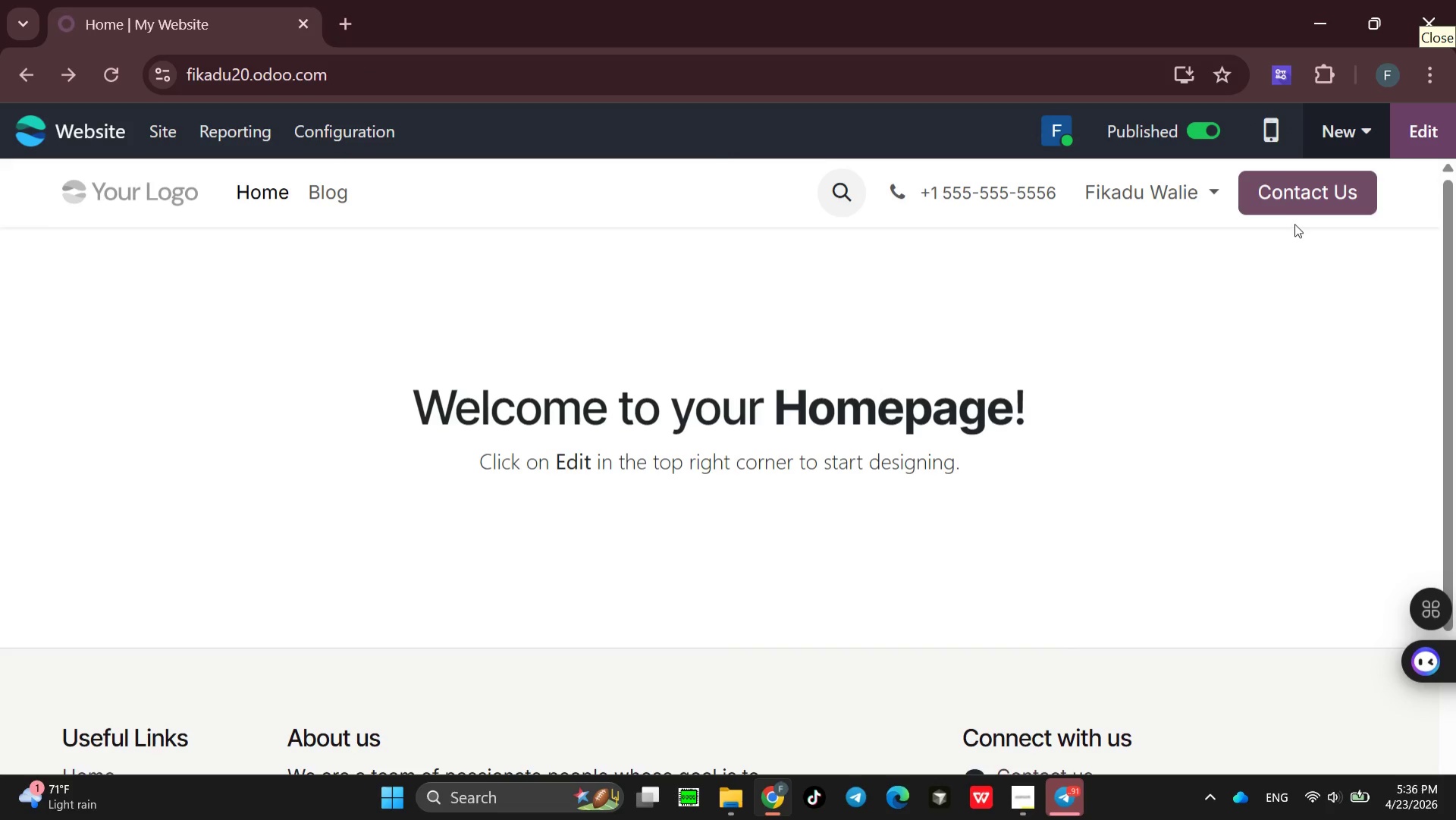 
wait(12.77)
 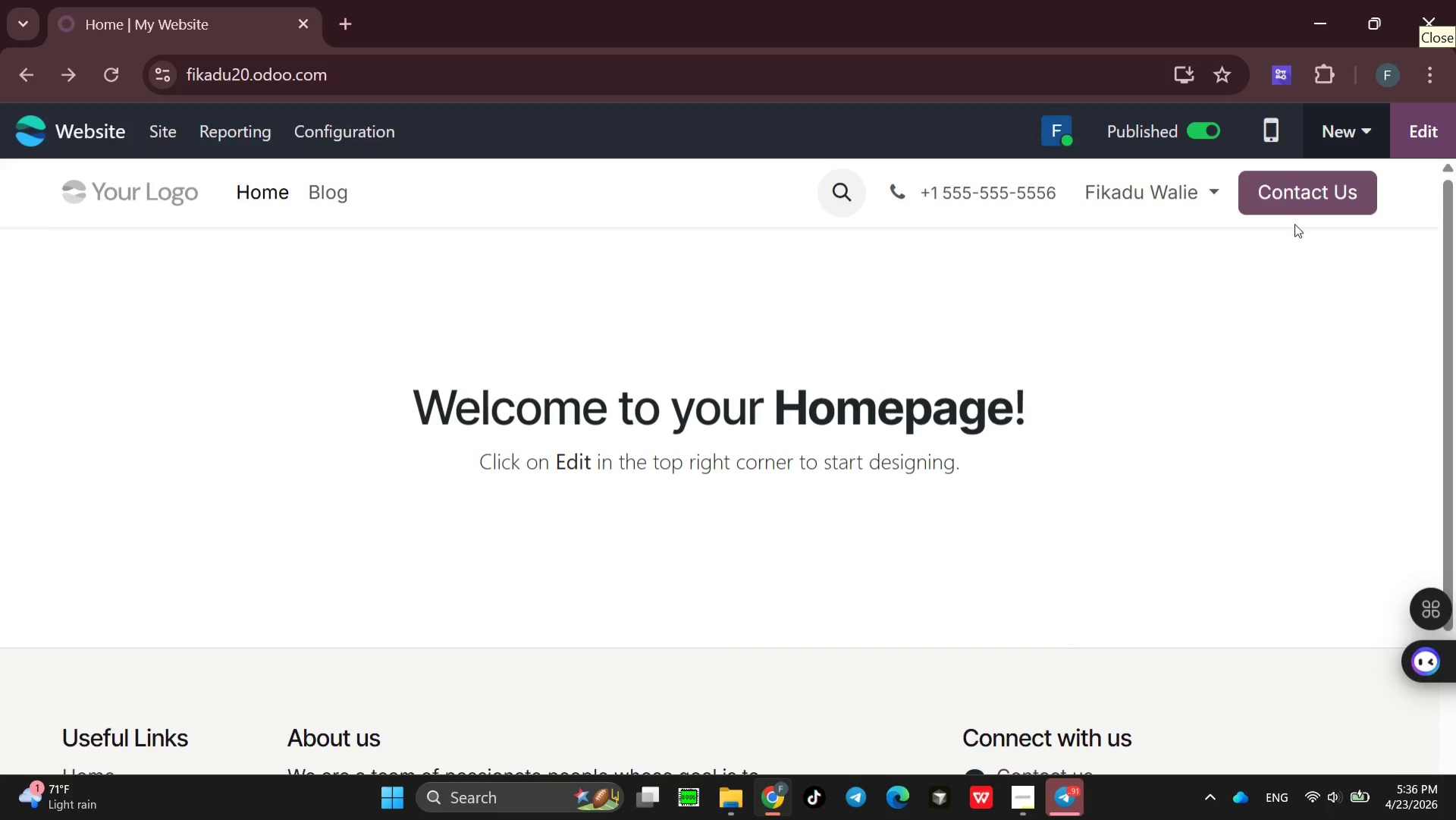 
left_click([330, 193])
 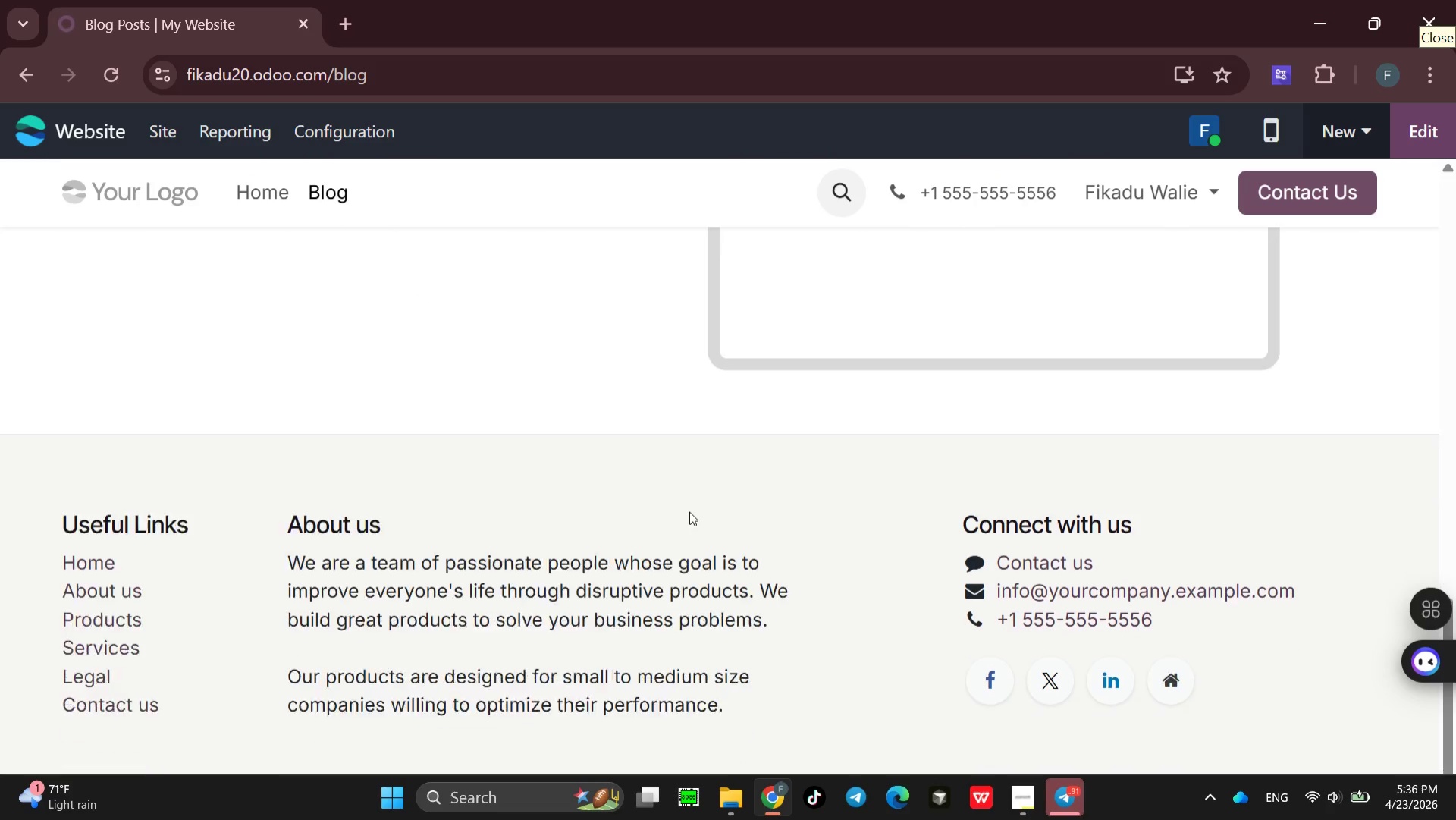 
wait(24.45)
 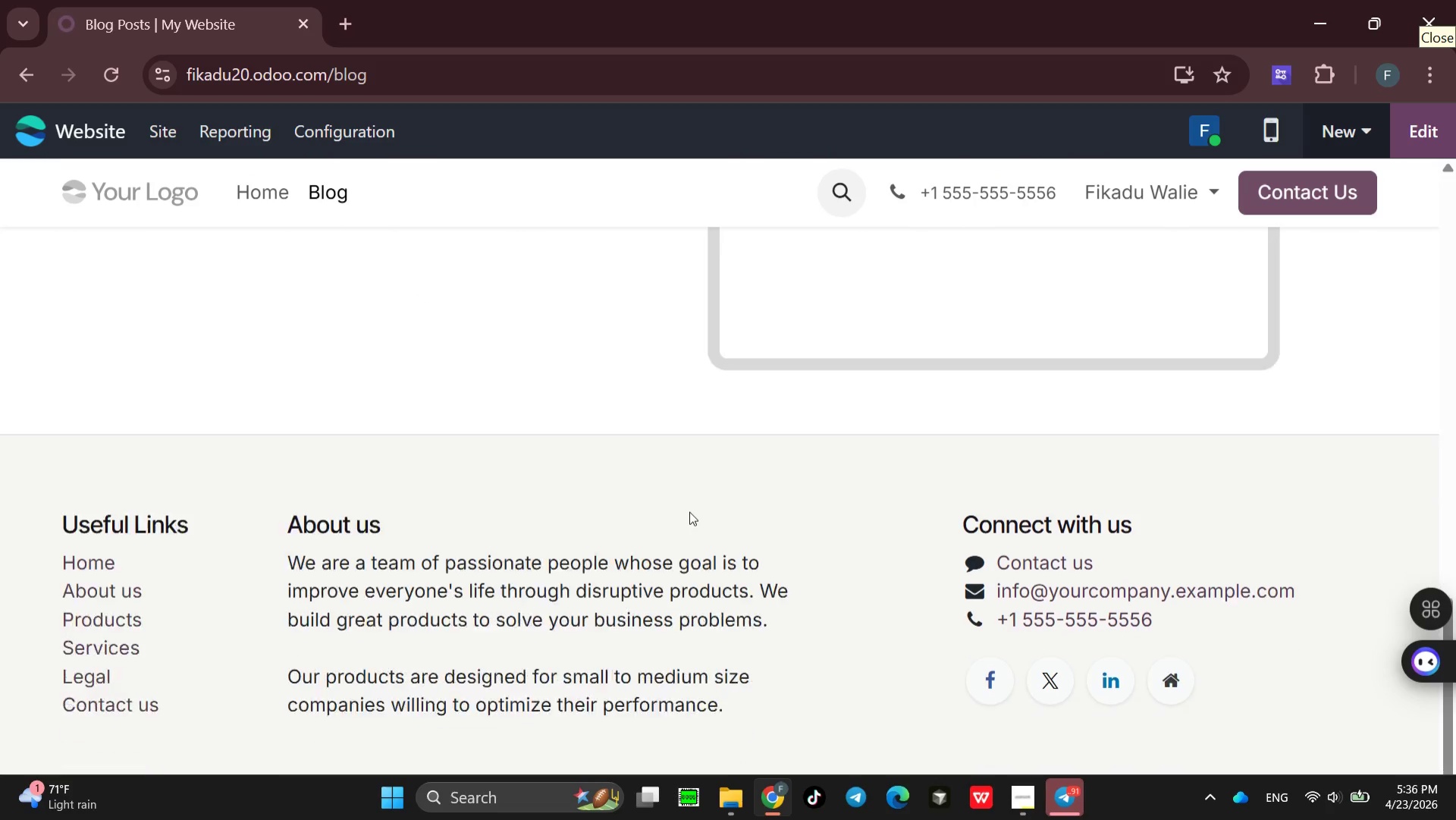 
left_click([168, 131])
 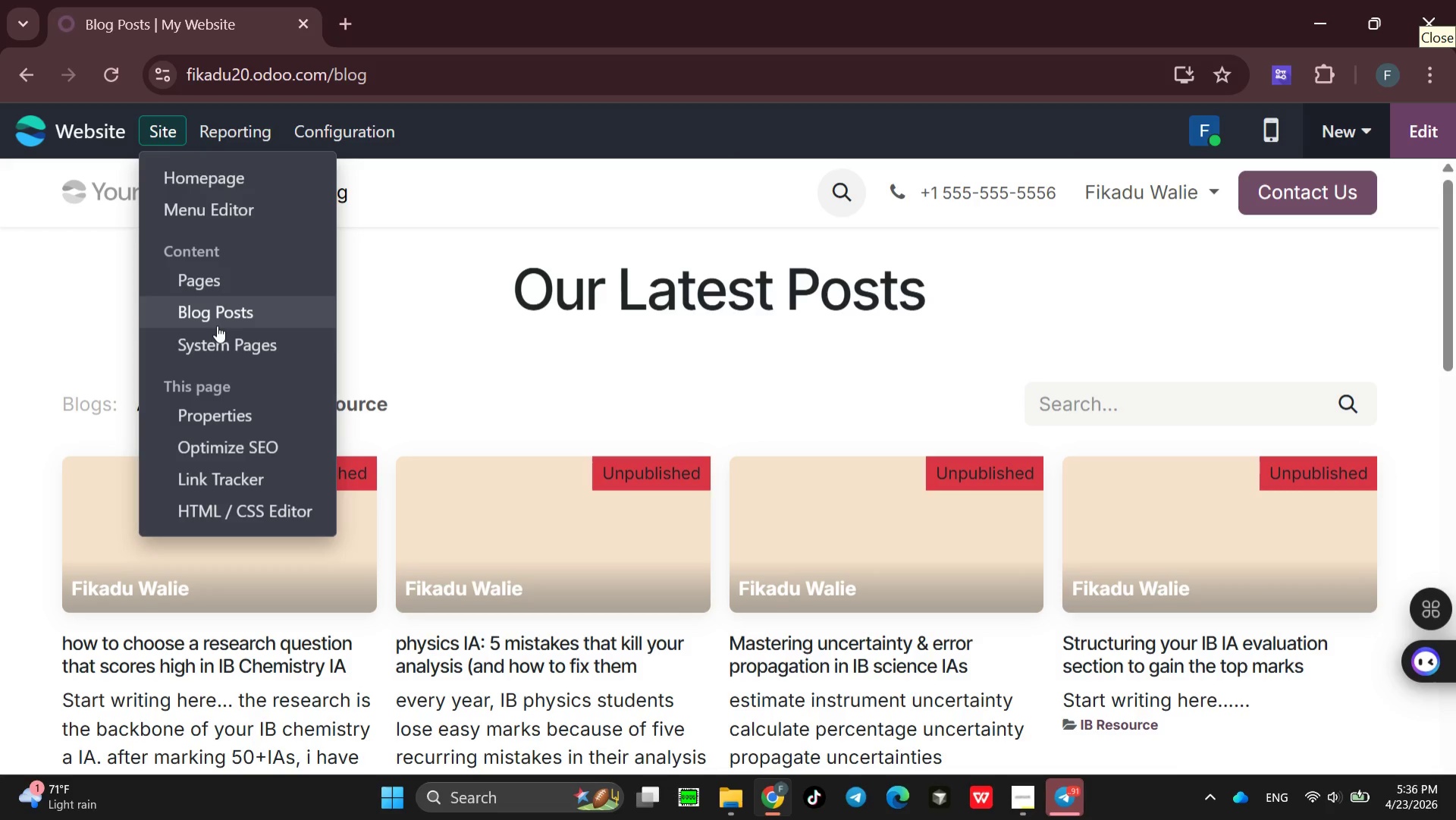 
left_click([218, 318])
 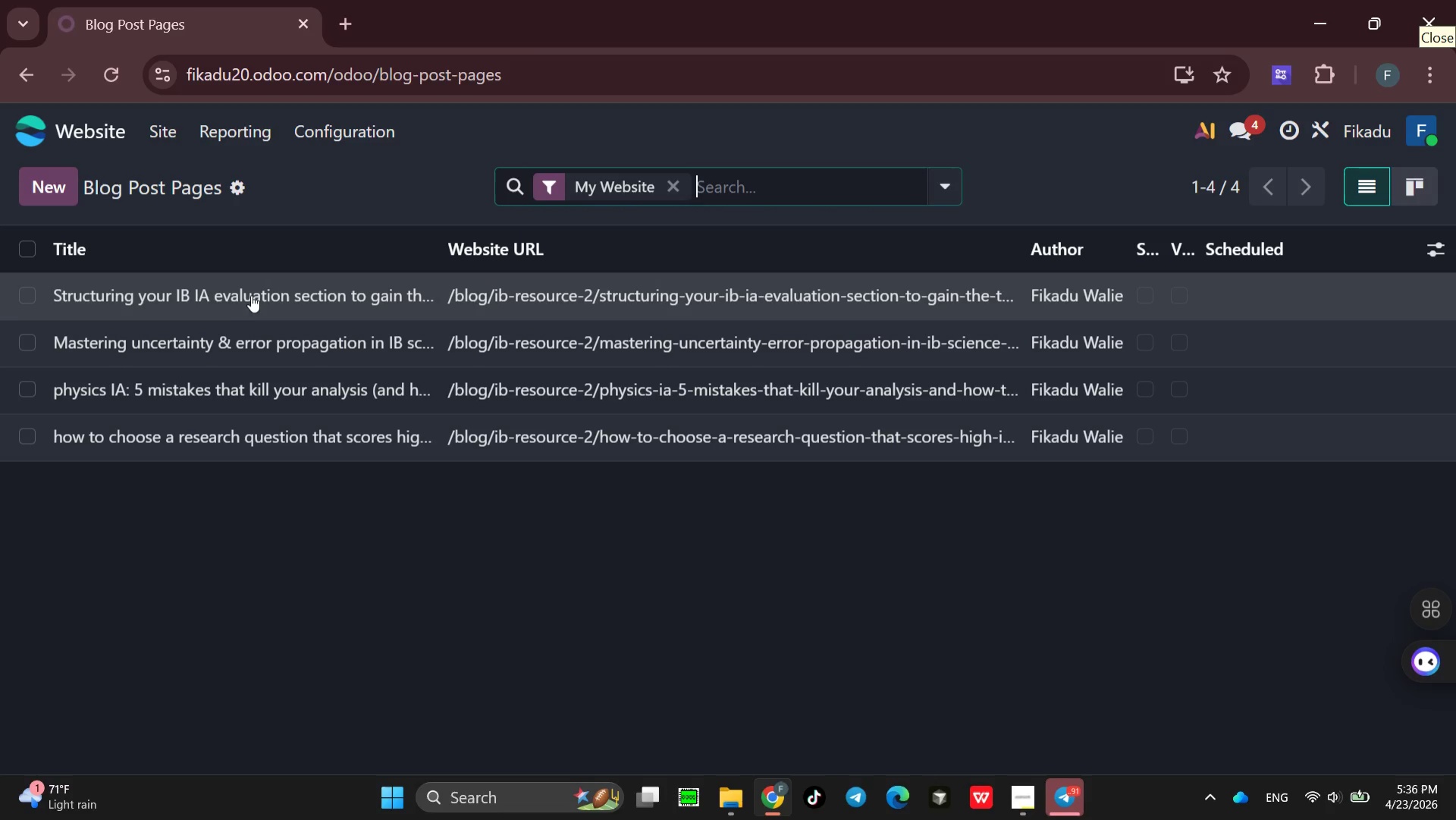 
wait(7.19)
 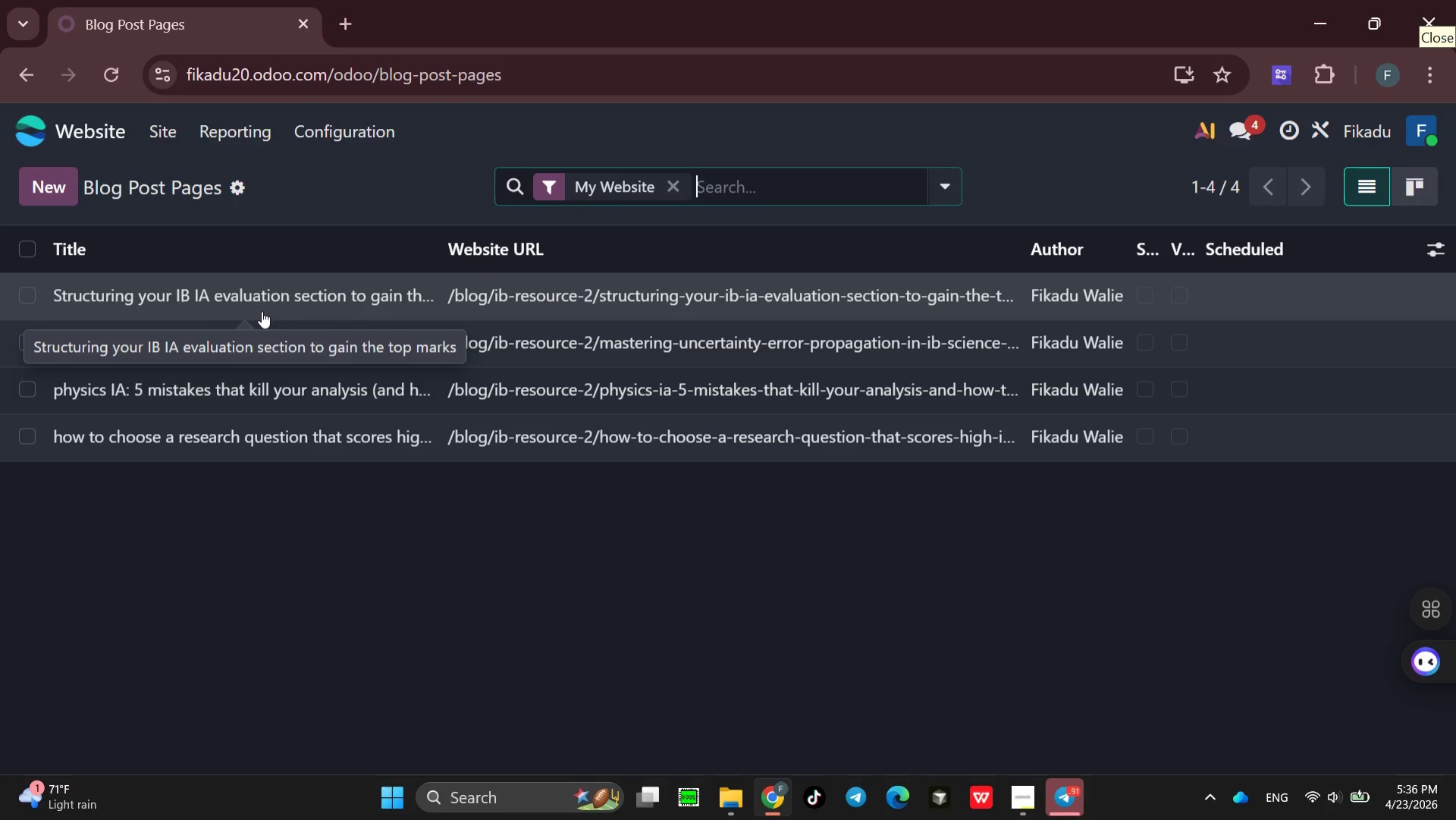 
double_click([254, 296])
 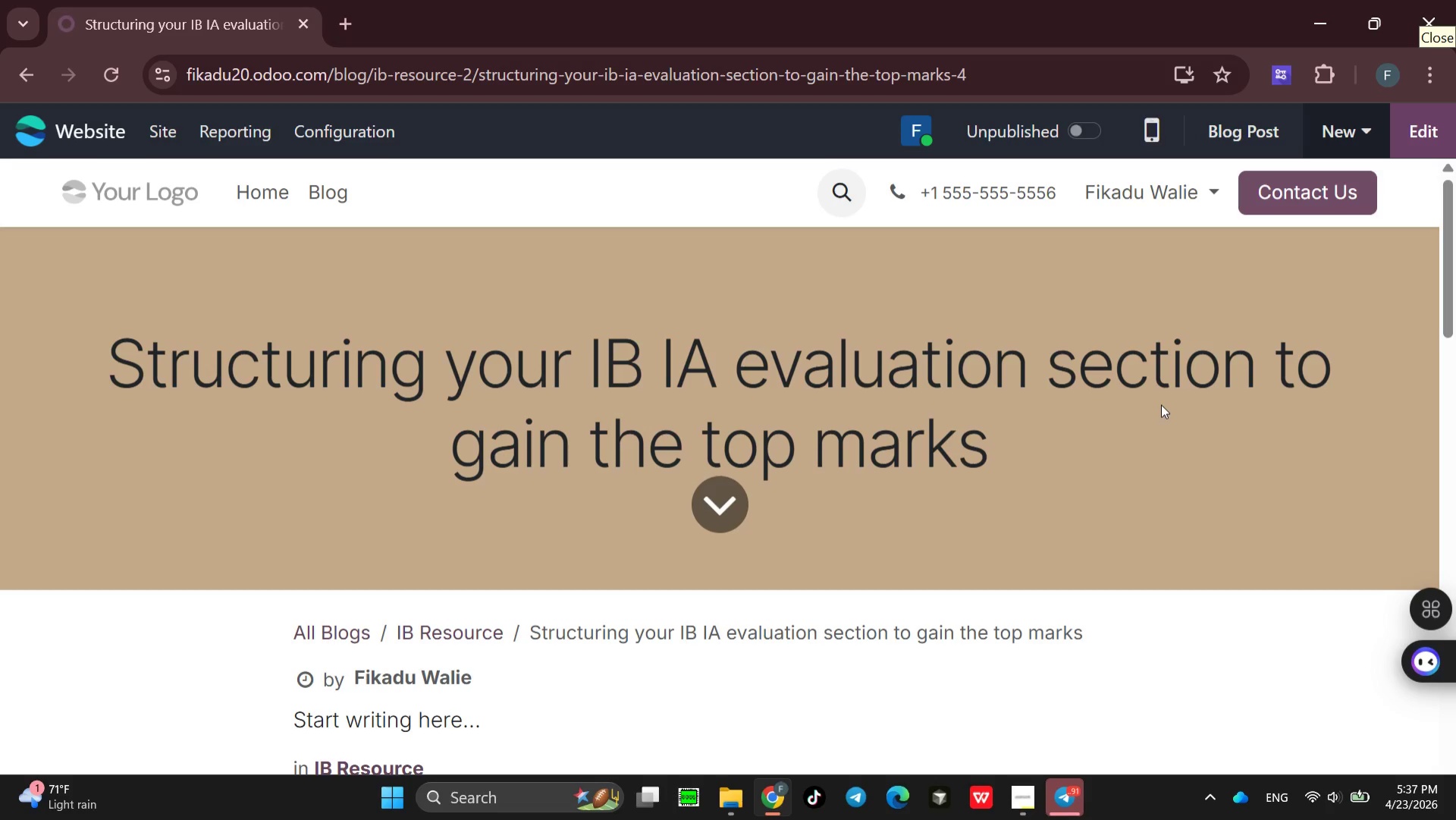 
wait(12.17)
 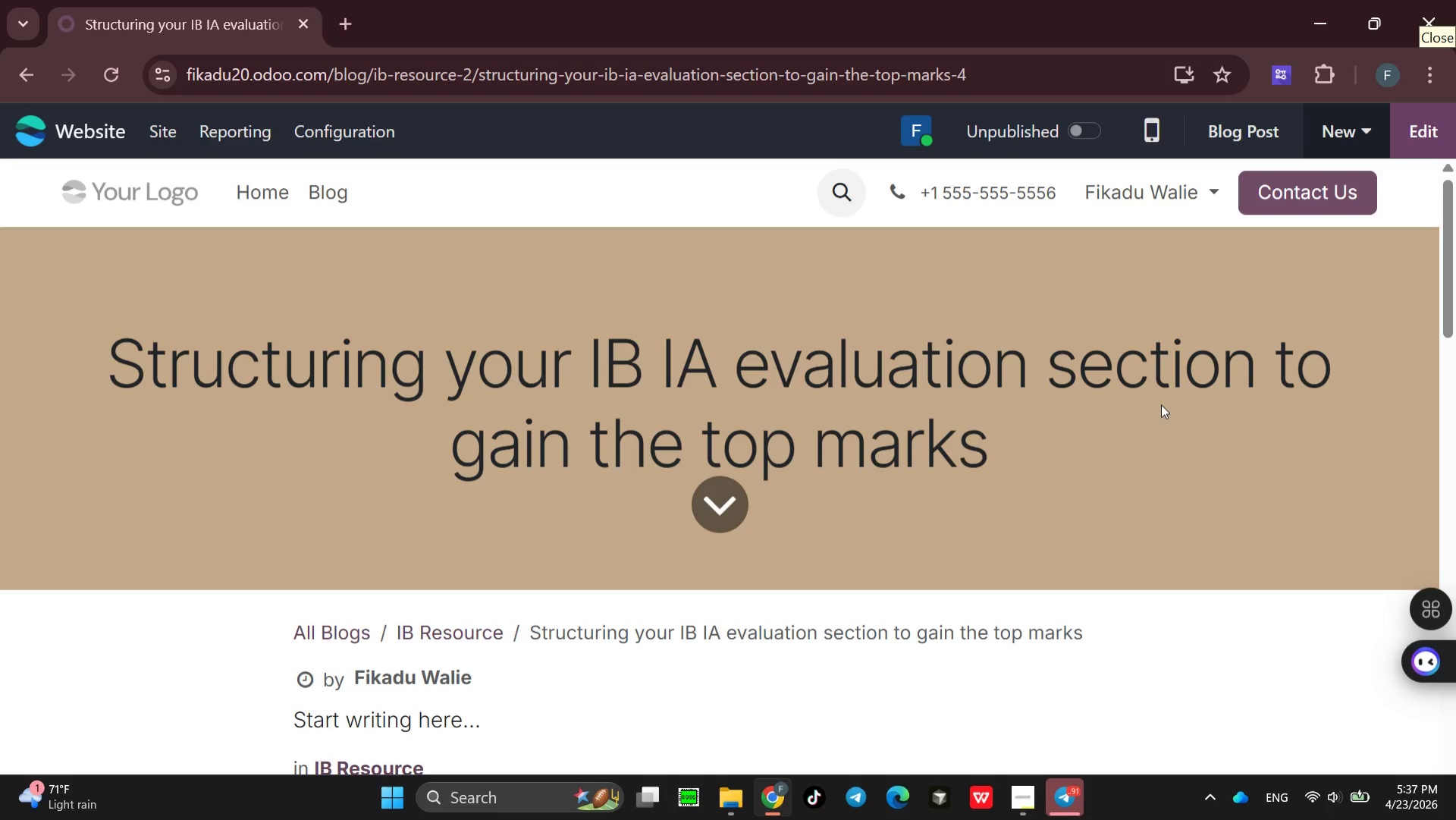 
left_click([1422, 132])
 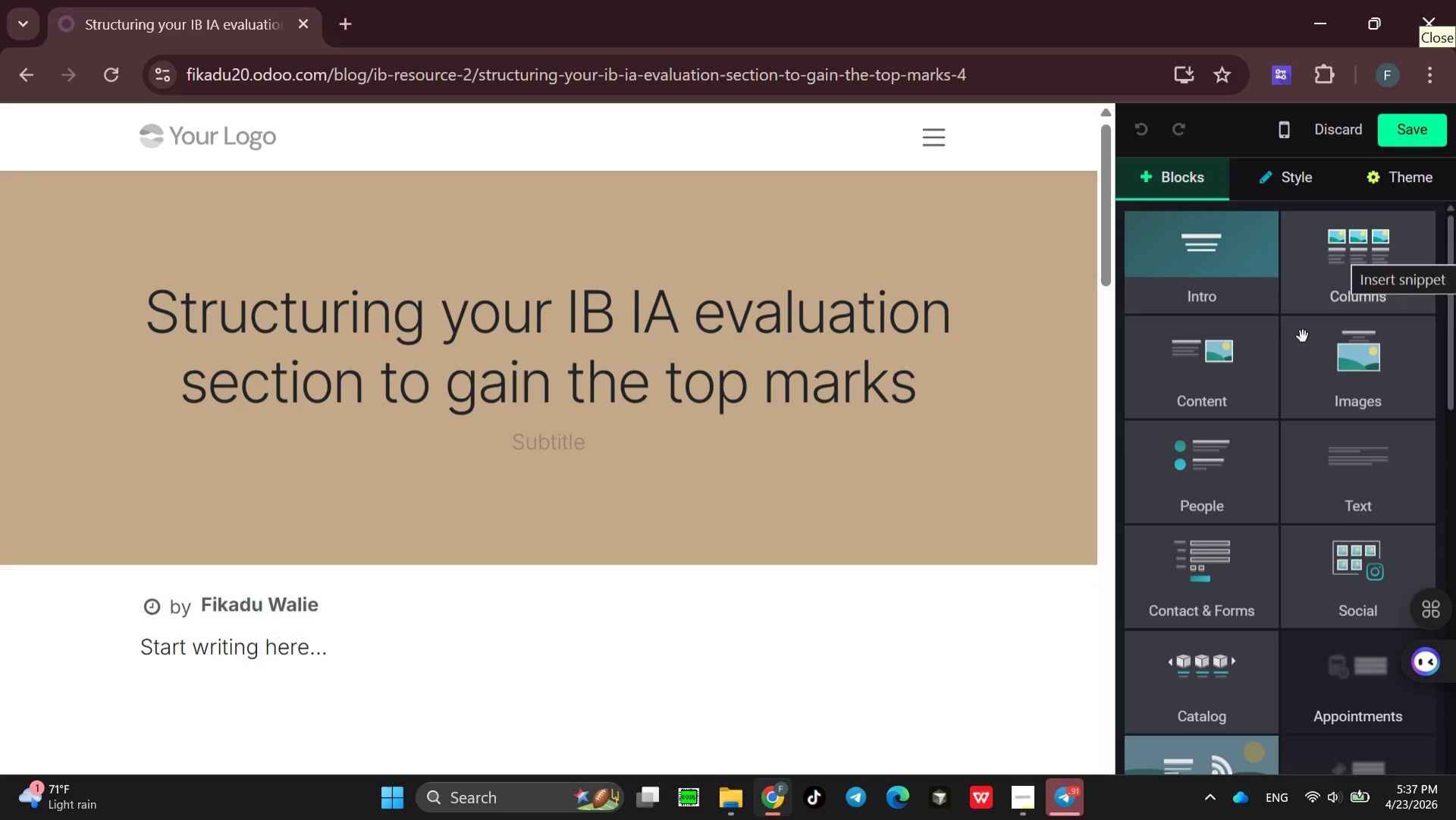 
wait(5.7)
 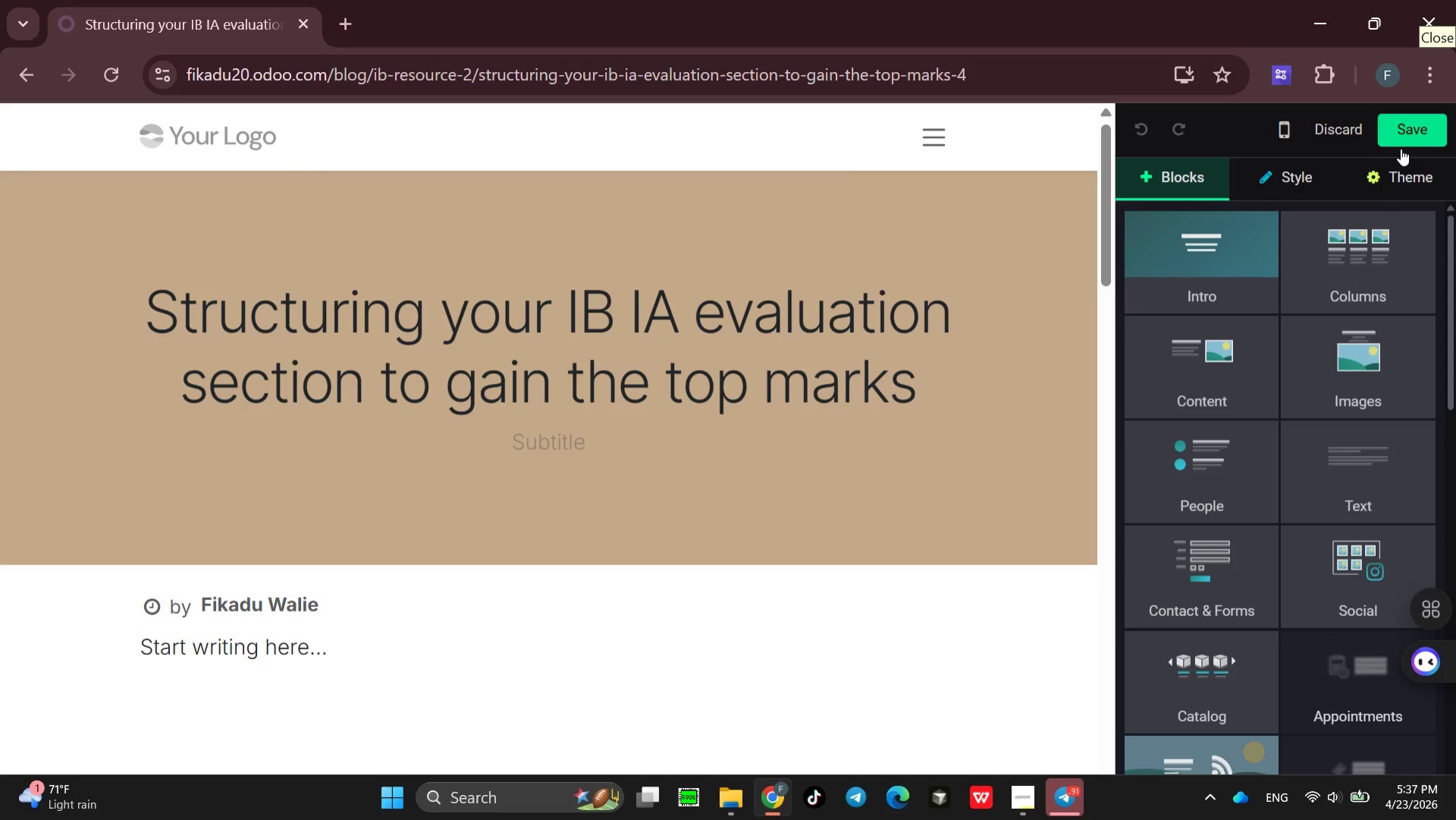 
mouse_move([1353, 398])
 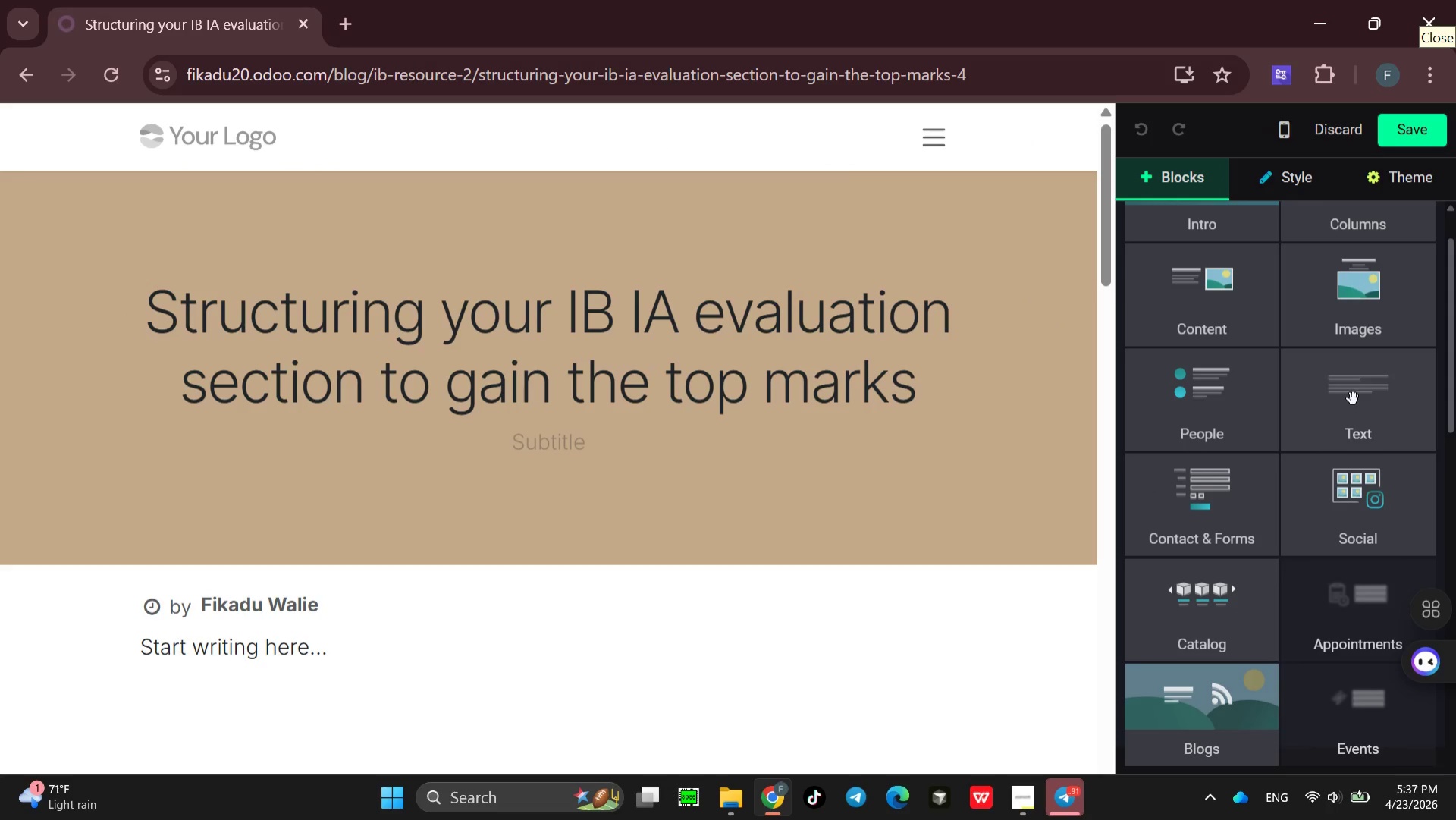 
left_click_drag(start_coordinate=[1353, 398], to_coordinate=[598, 597])
 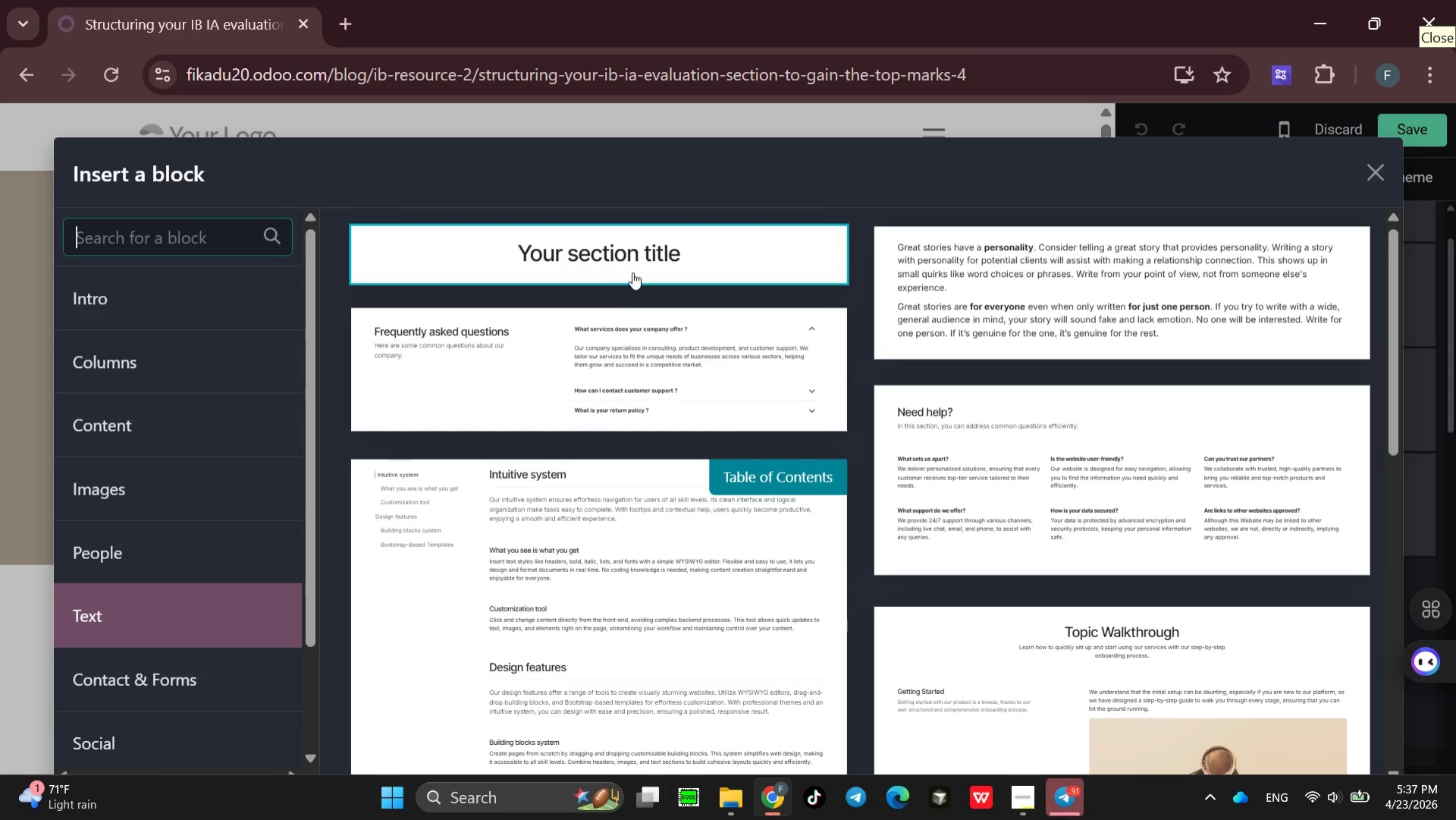 
left_click([638, 257])
 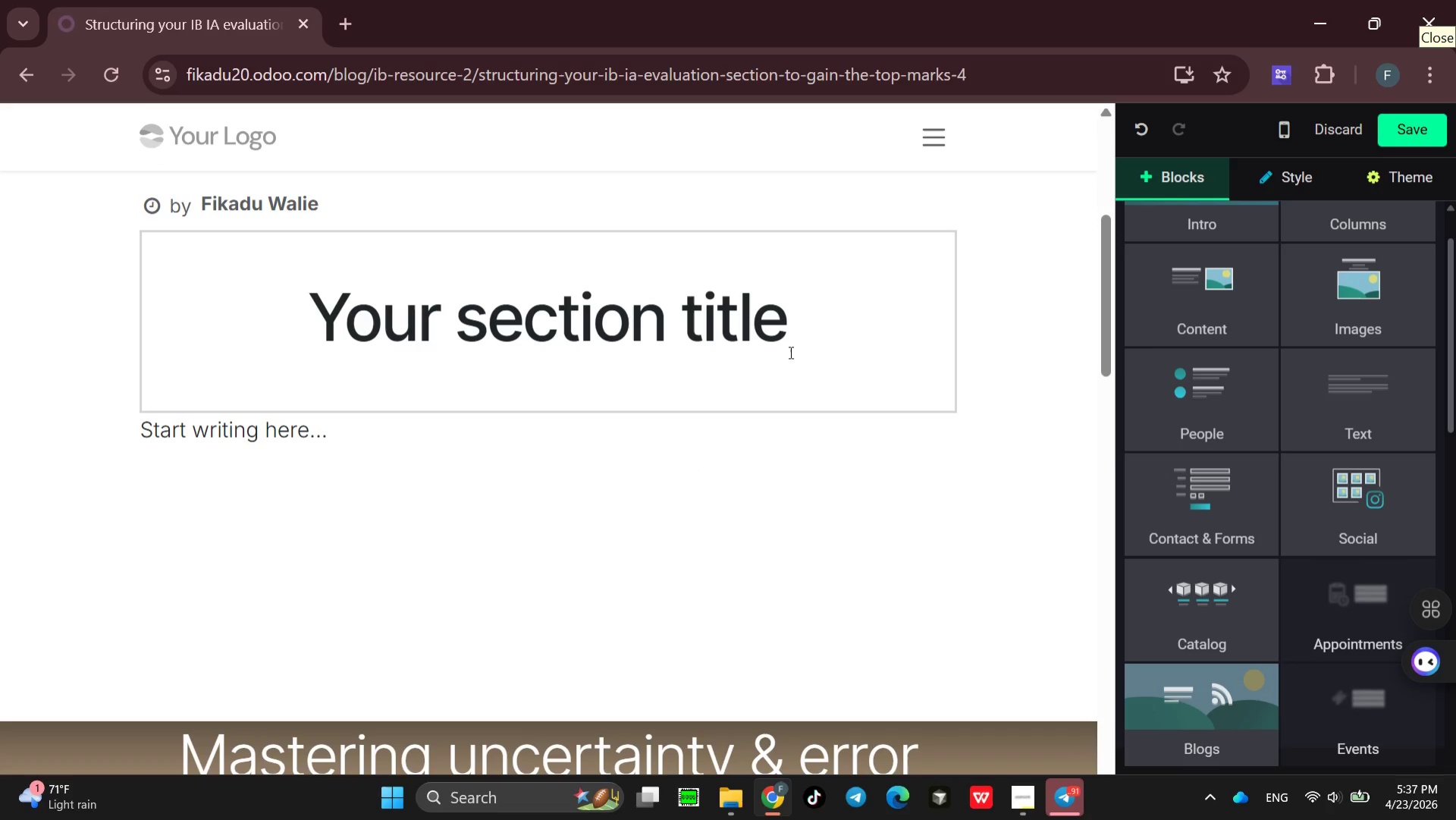 
left_click_drag(start_coordinate=[790, 343], to_coordinate=[307, 407])
 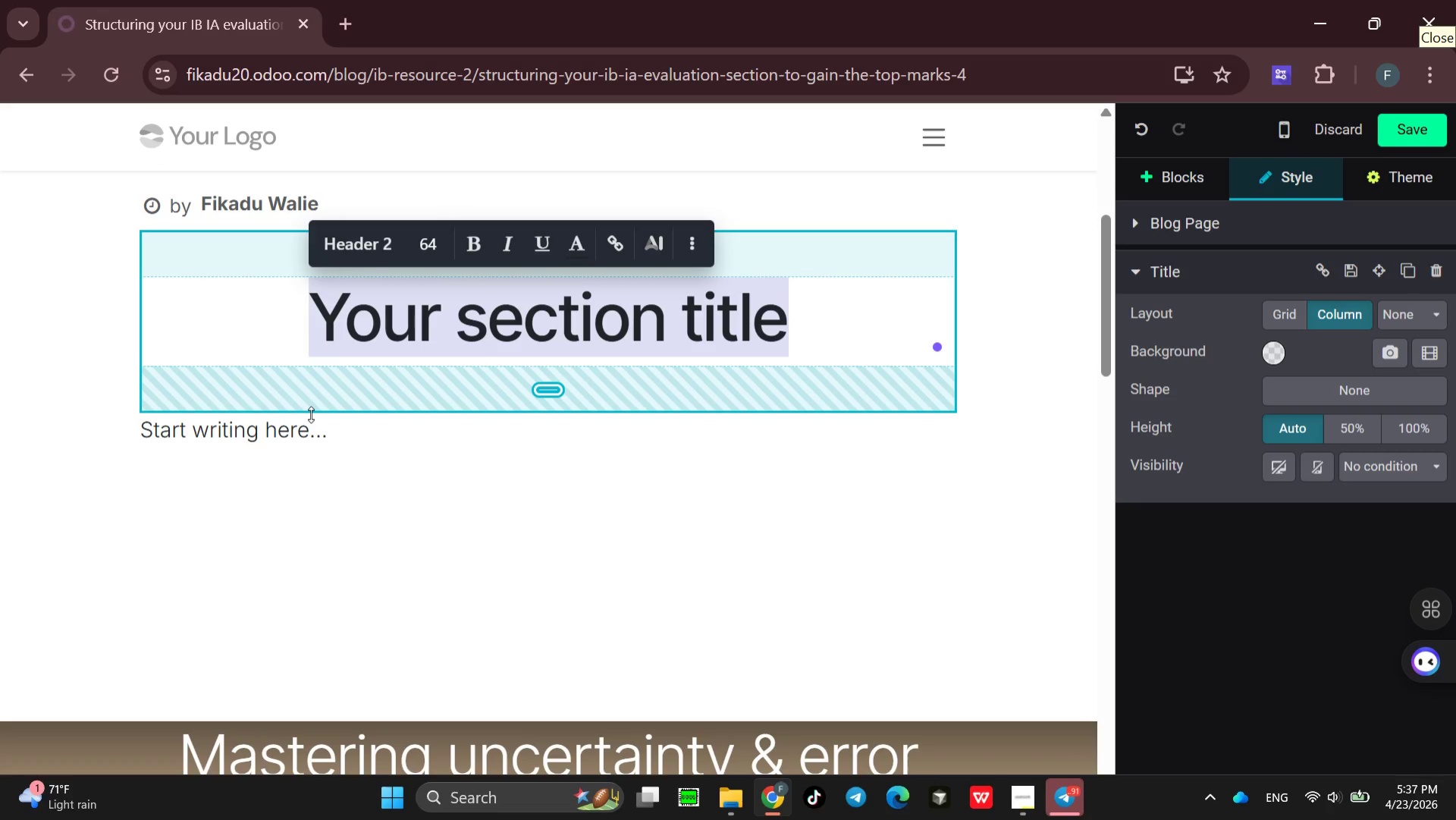 
key(Backspace)
 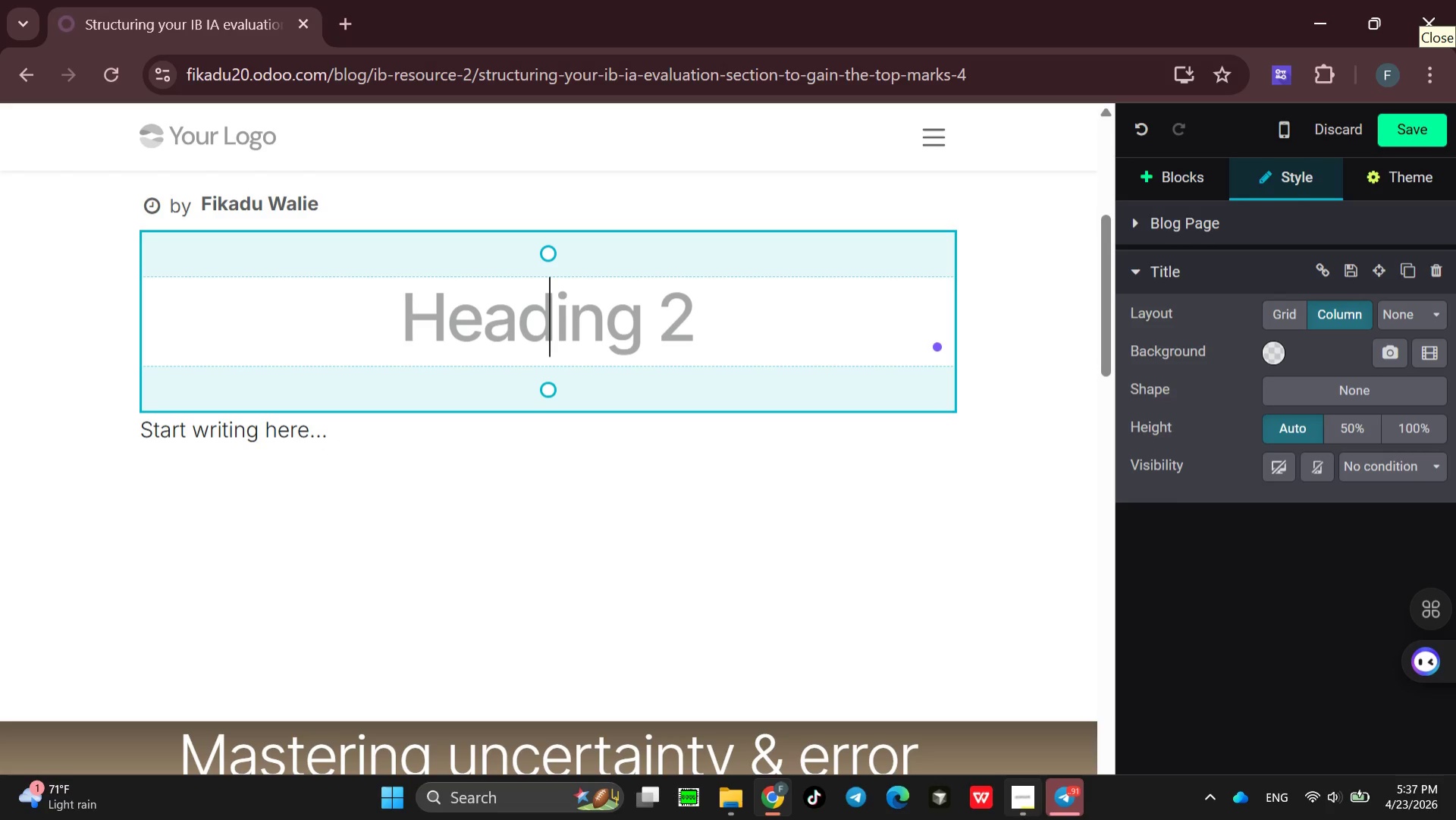 
wait(7.34)
 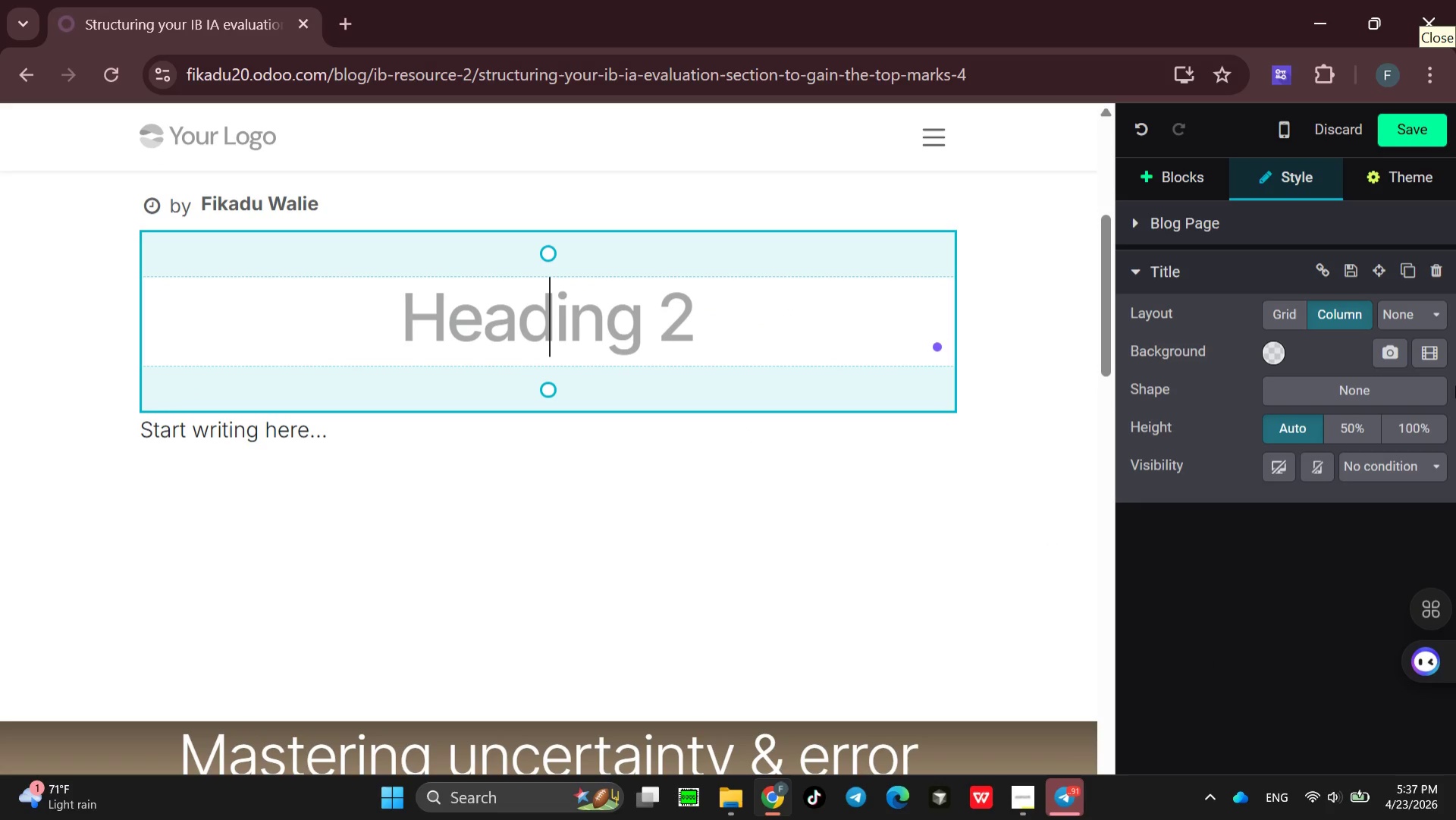 
left_click([1013, 709])